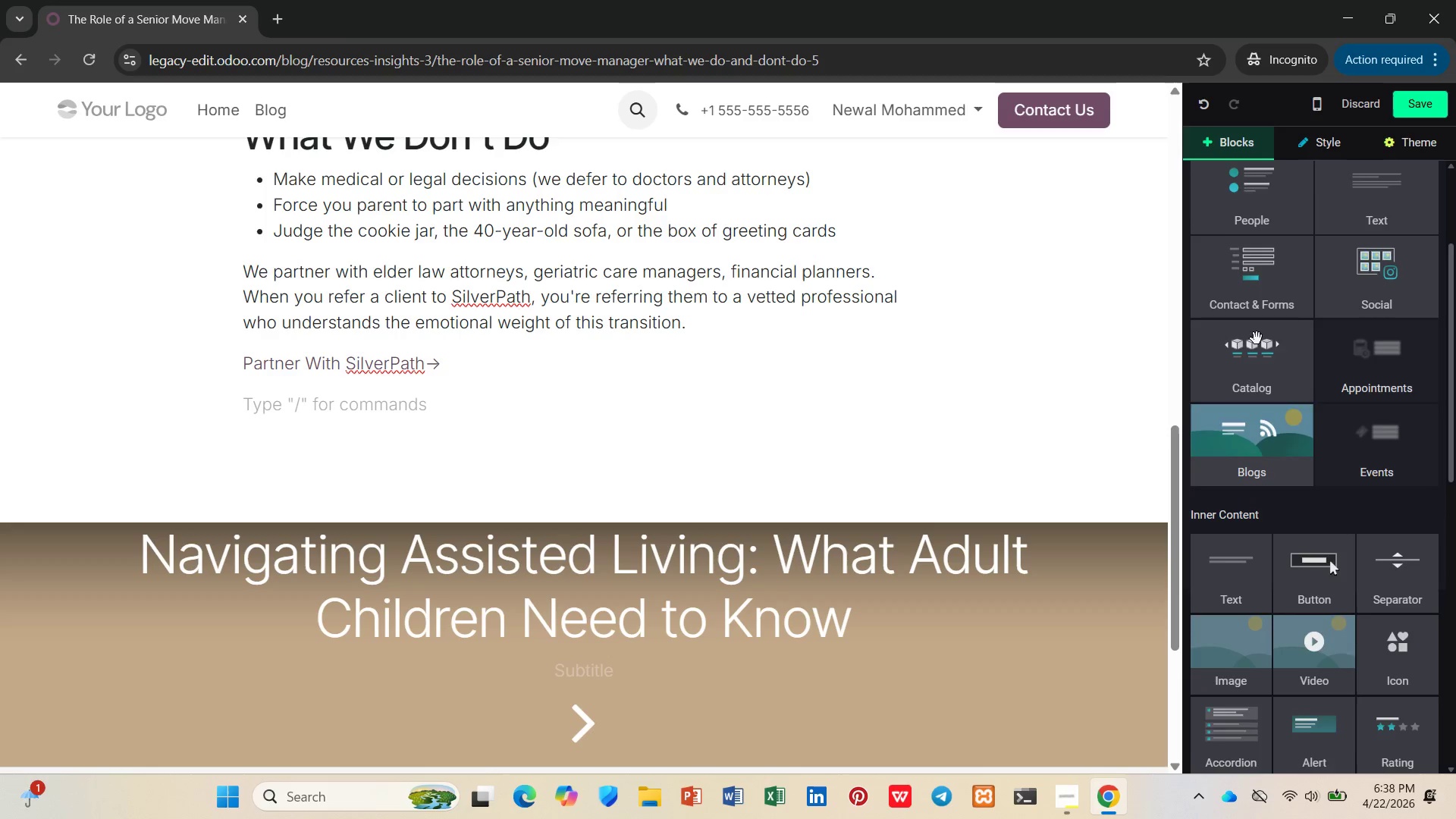 
scroll: coordinate [1423, 494], scroll_direction: down, amount: 6.0
 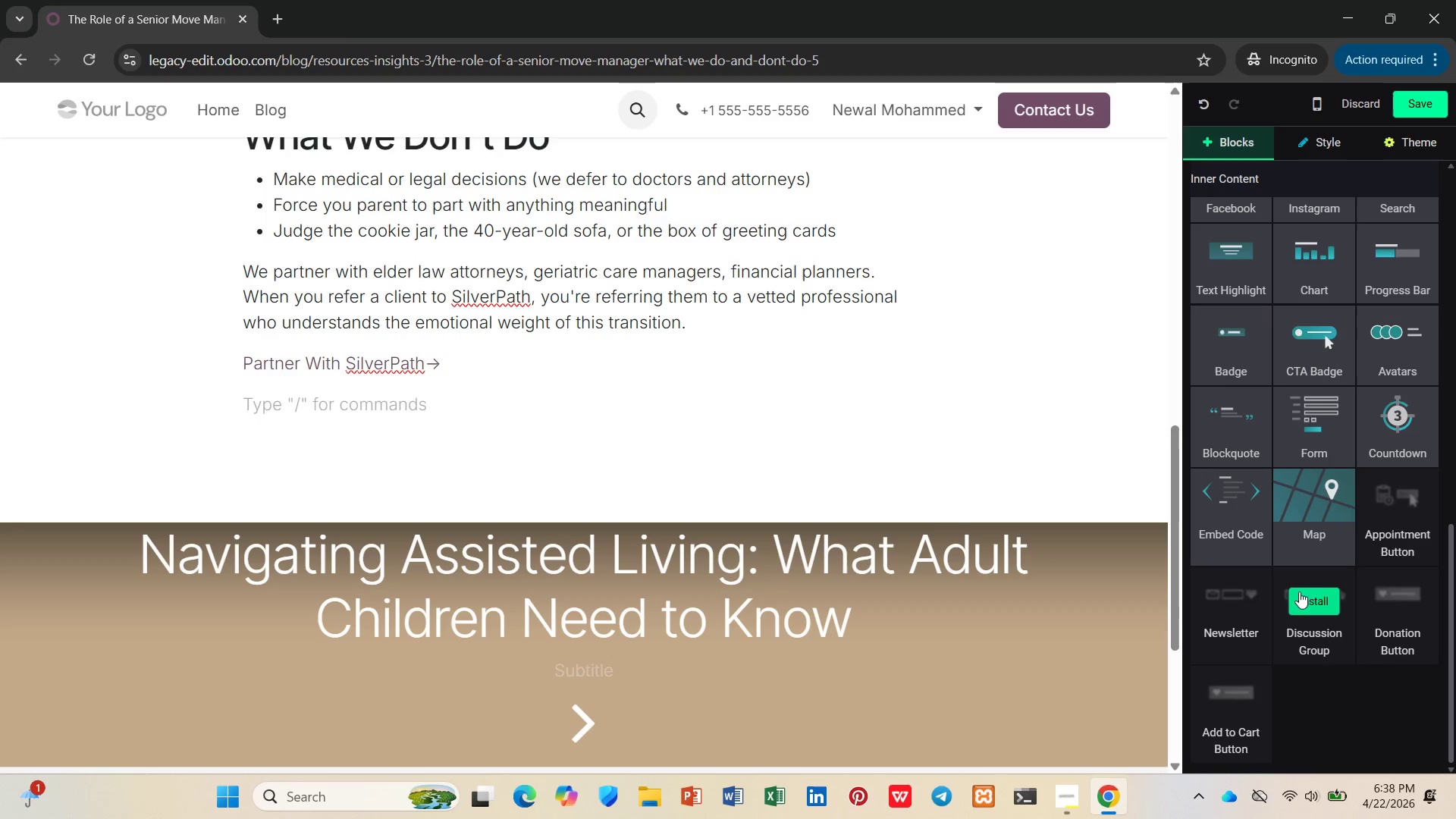 
wait(5.77)
 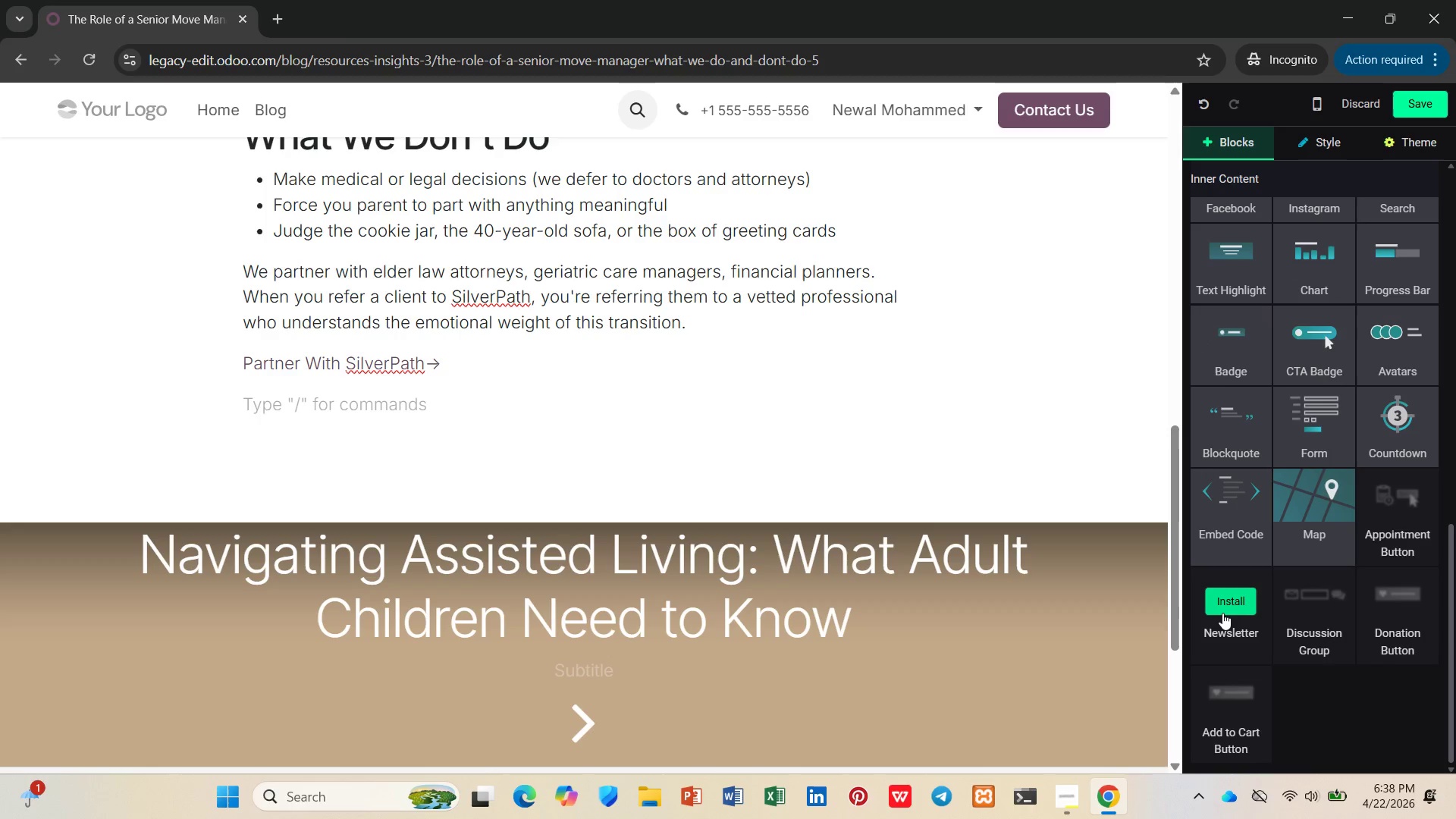 
left_click_drag(start_coordinate=[1316, 436], to_coordinate=[486, 474])
 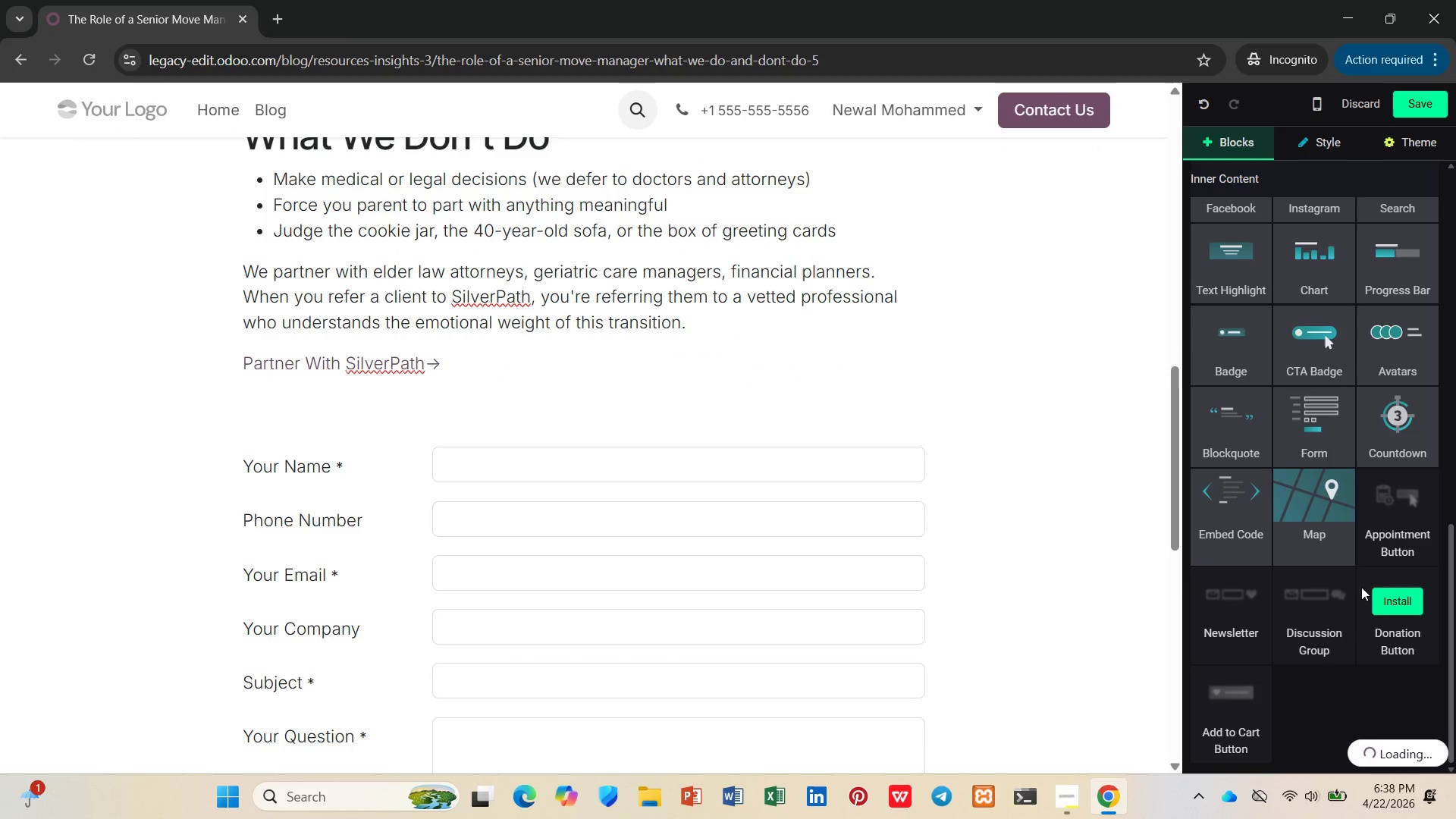 
scroll: coordinate [1358, 590], scroll_direction: down, amount: 2.0
 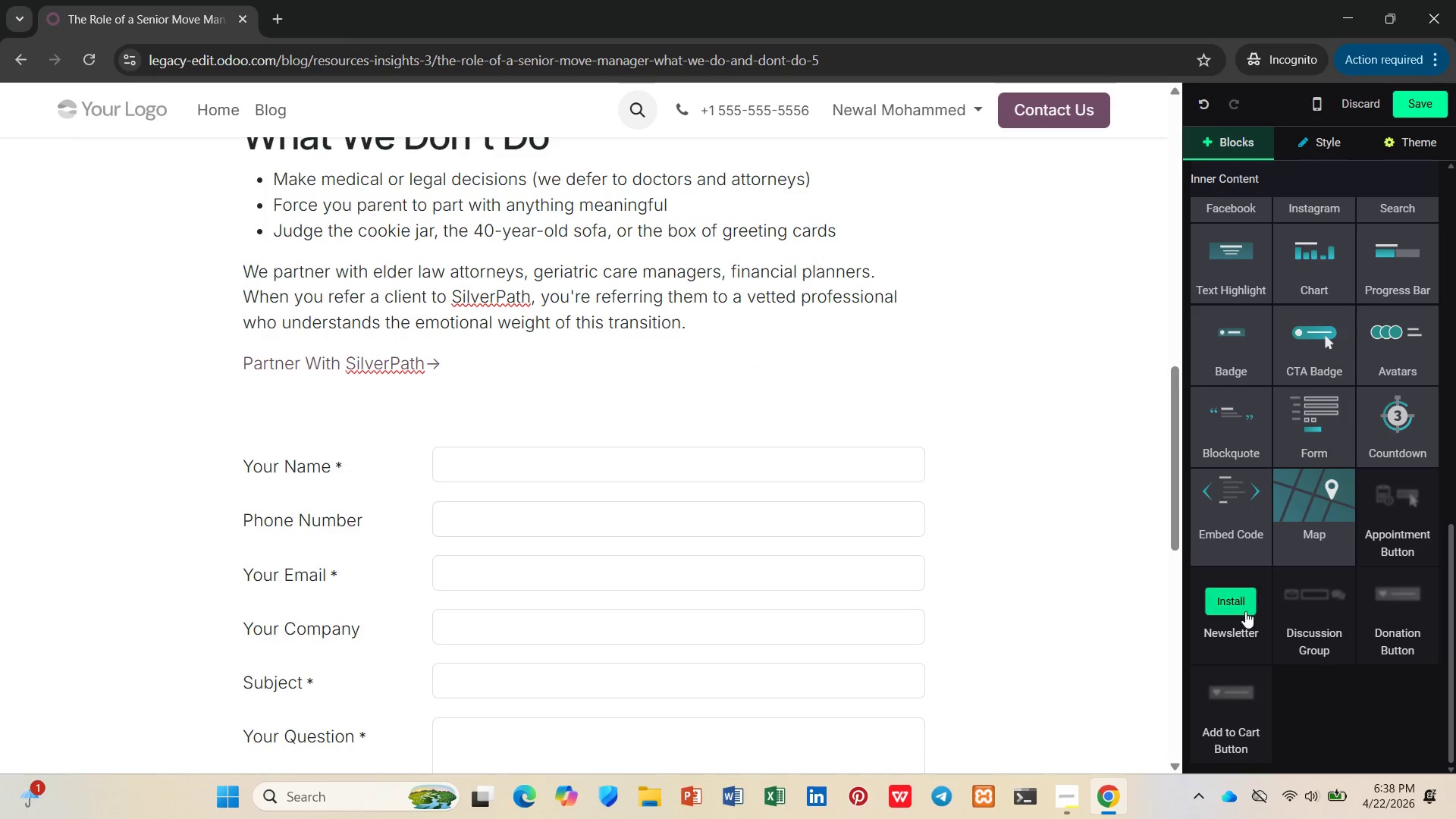 
left_click([1244, 611])
 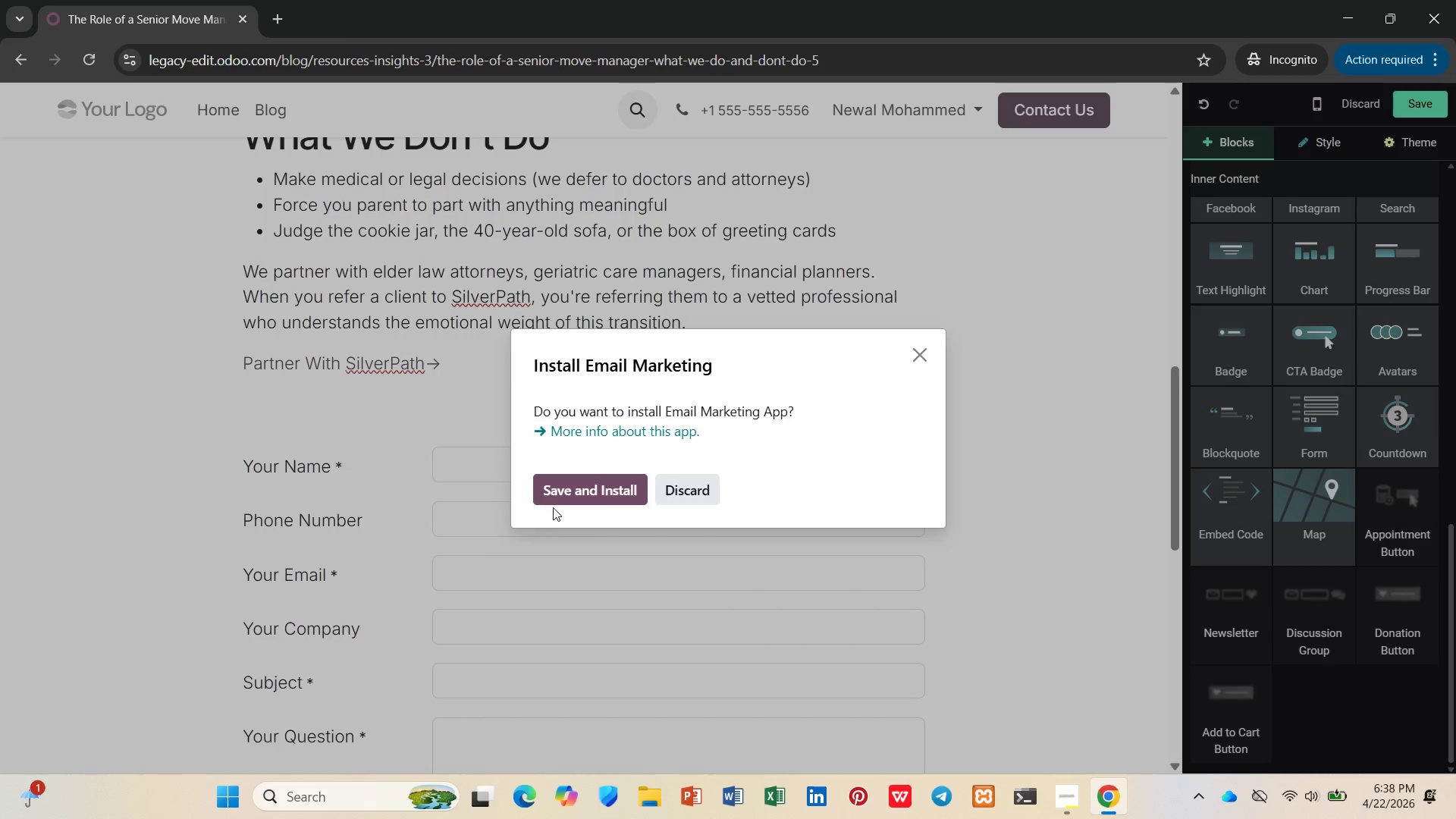 
left_click([573, 478])
 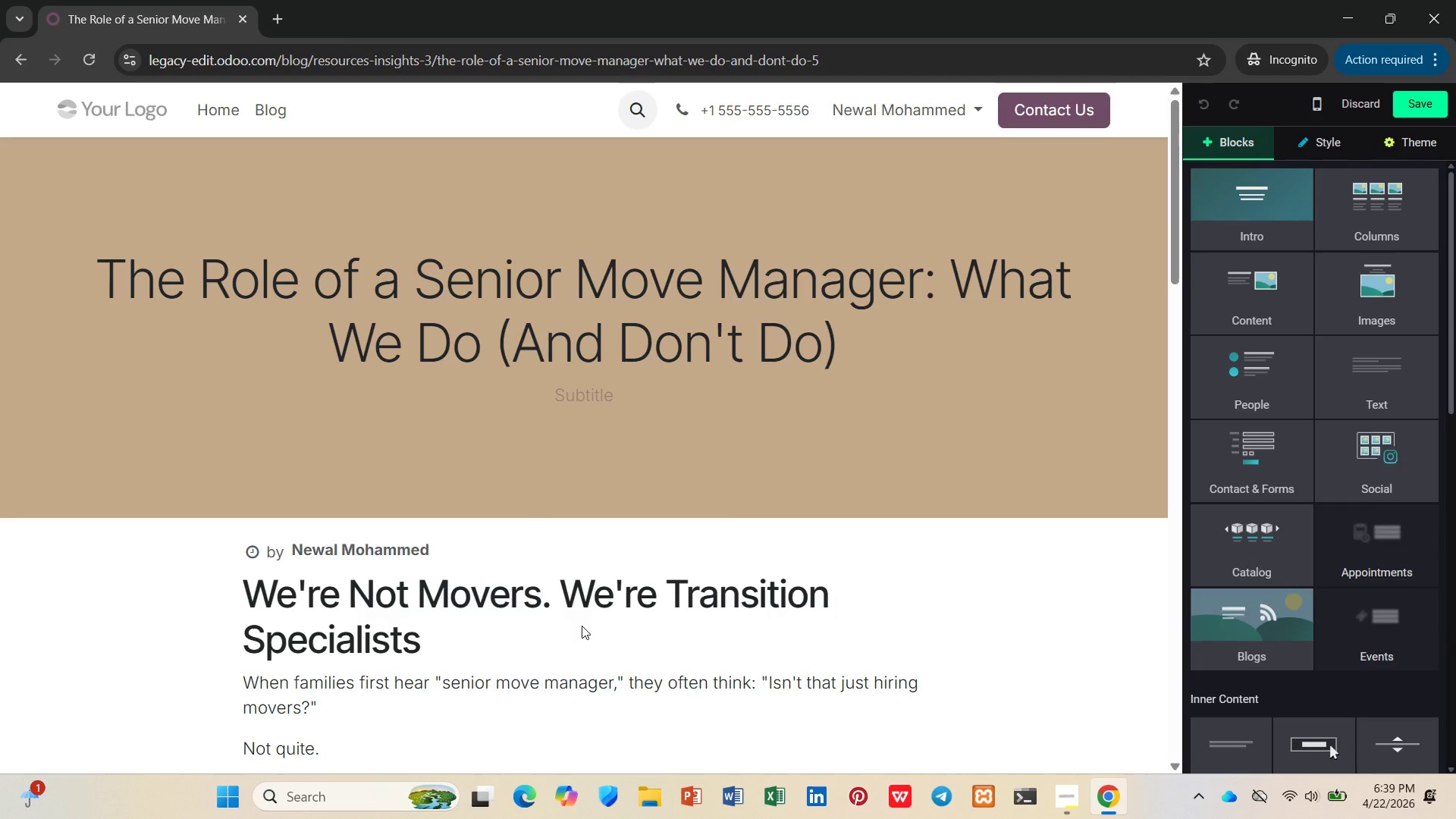 
wait(30.67)
 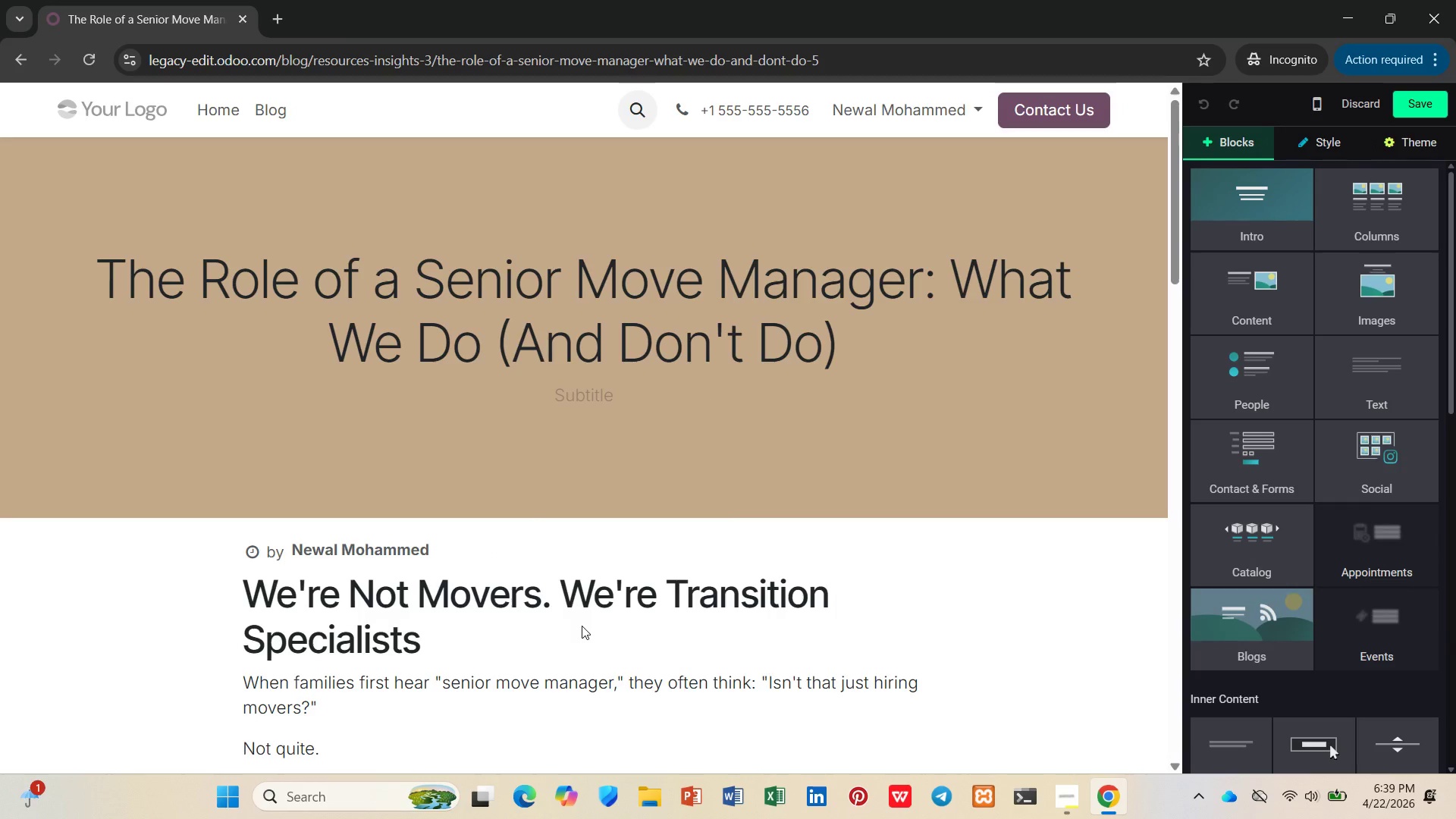 
scroll: coordinate [1414, 454], scroll_direction: down, amount: 15.0
 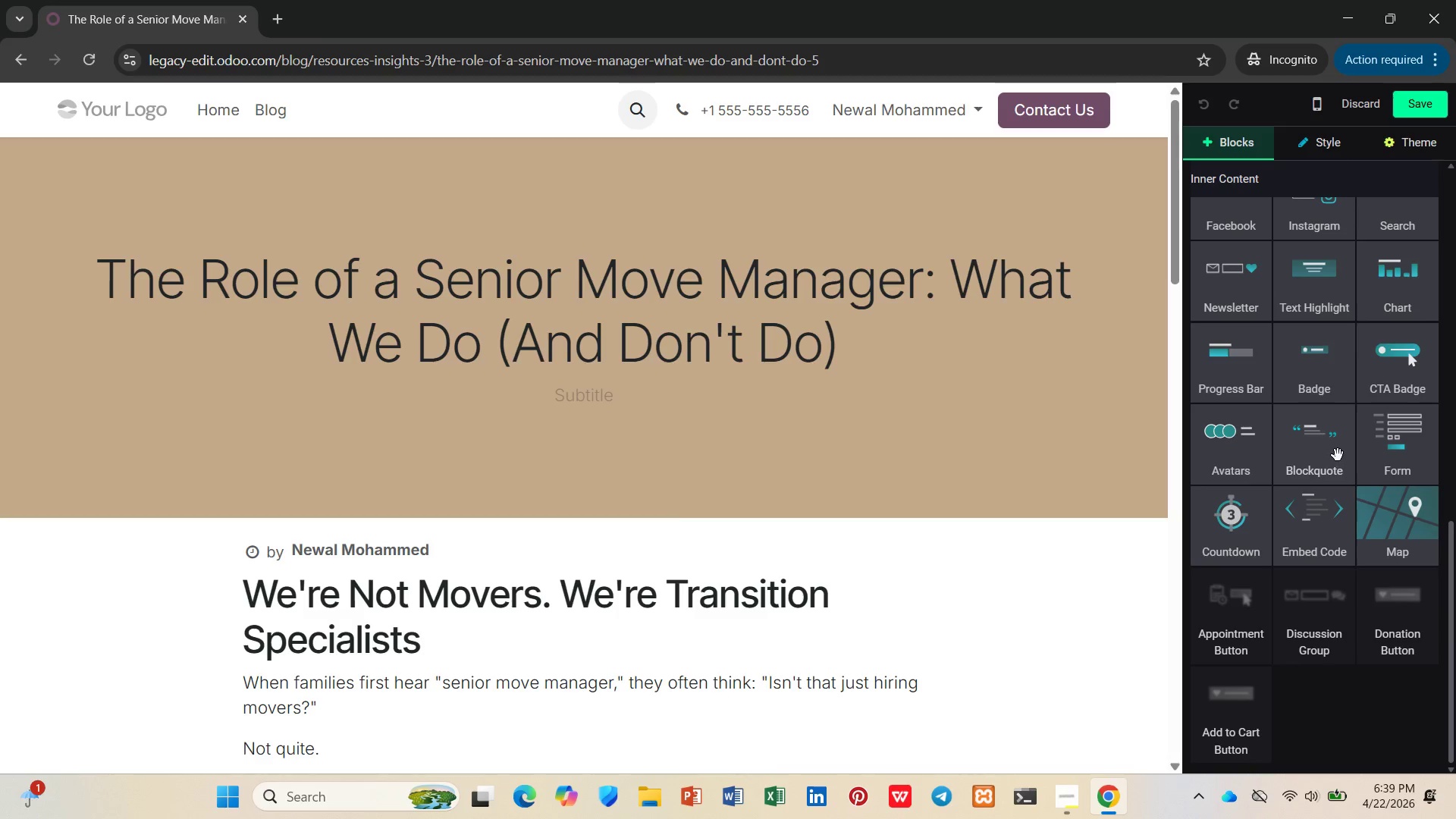 
scroll: coordinate [1332, 447], scroll_direction: up, amount: 11.0
 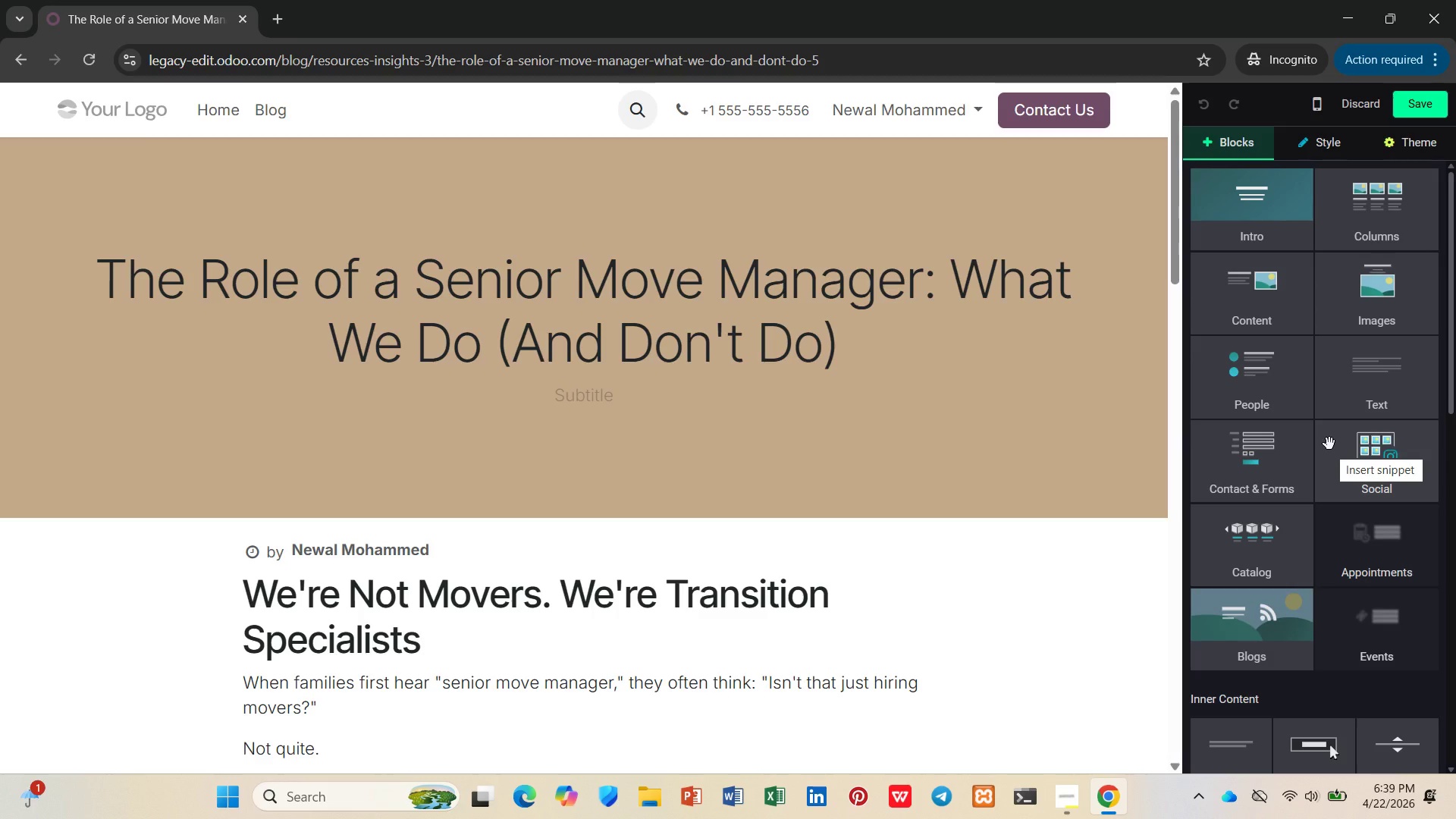 
scroll: coordinate [1329, 444], scroll_direction: down, amount: 2.0
 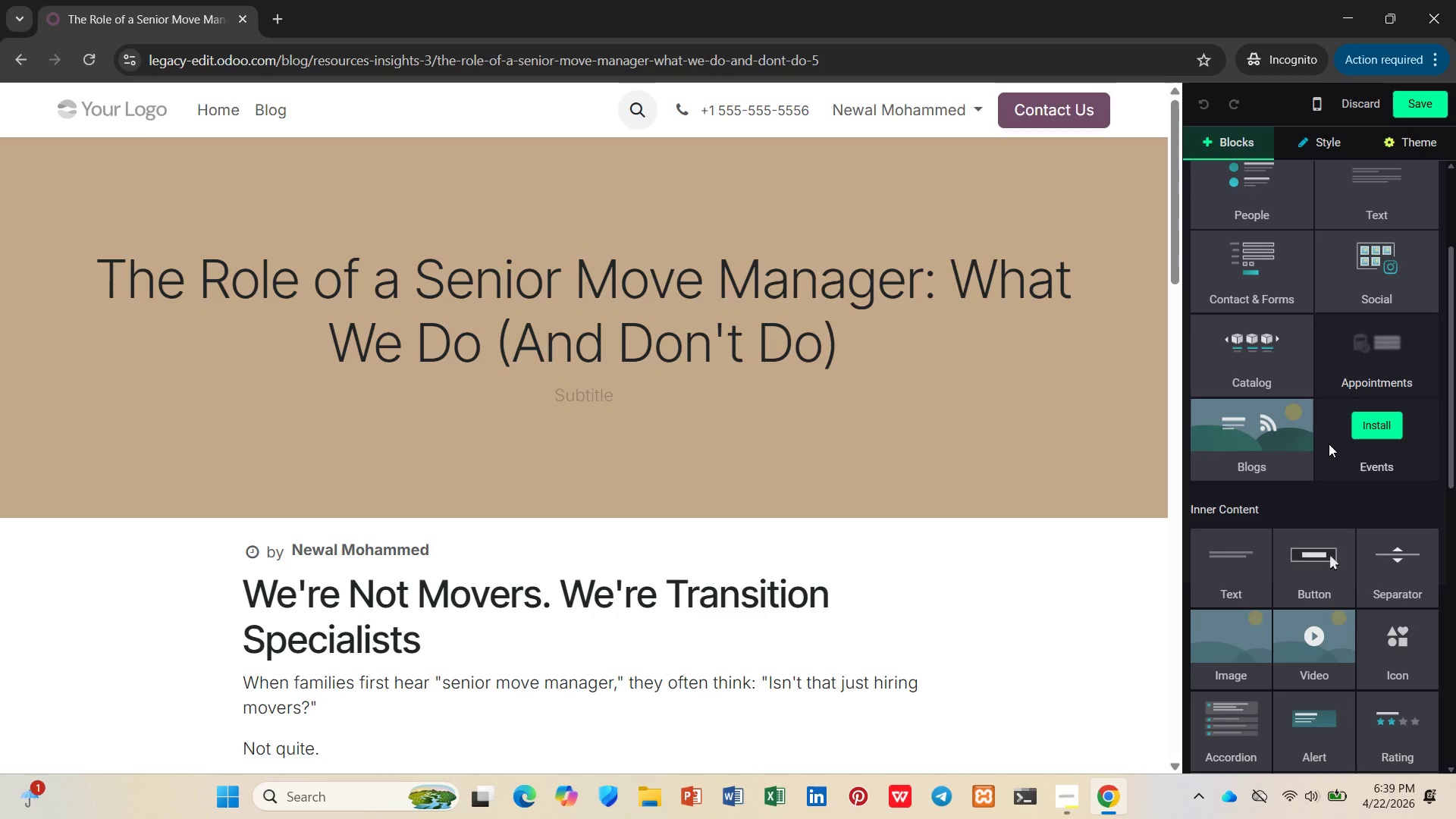 
wait(6.21)
 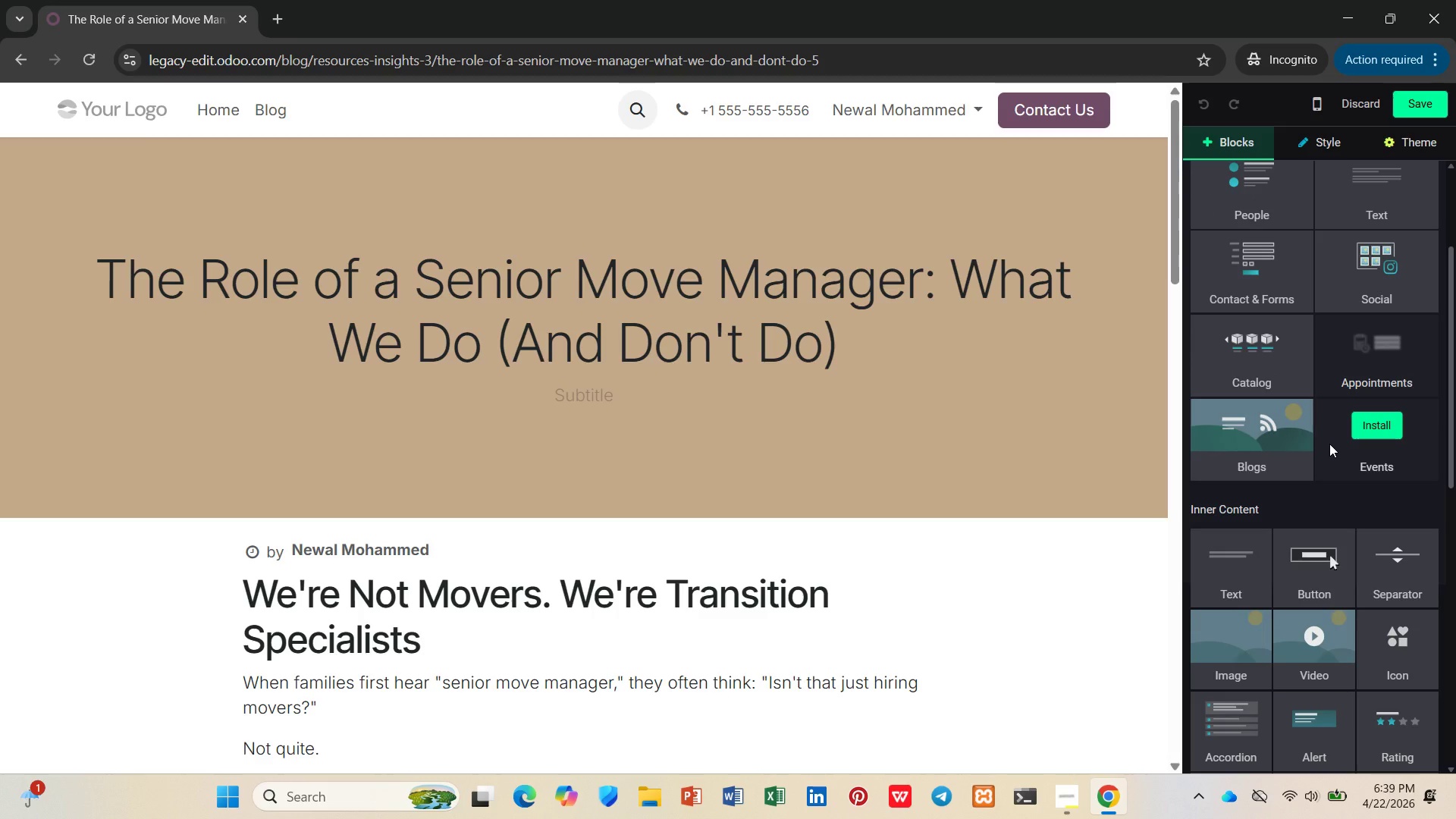 
scroll: coordinate [1005, 529], scroll_direction: down, amount: 16.0
 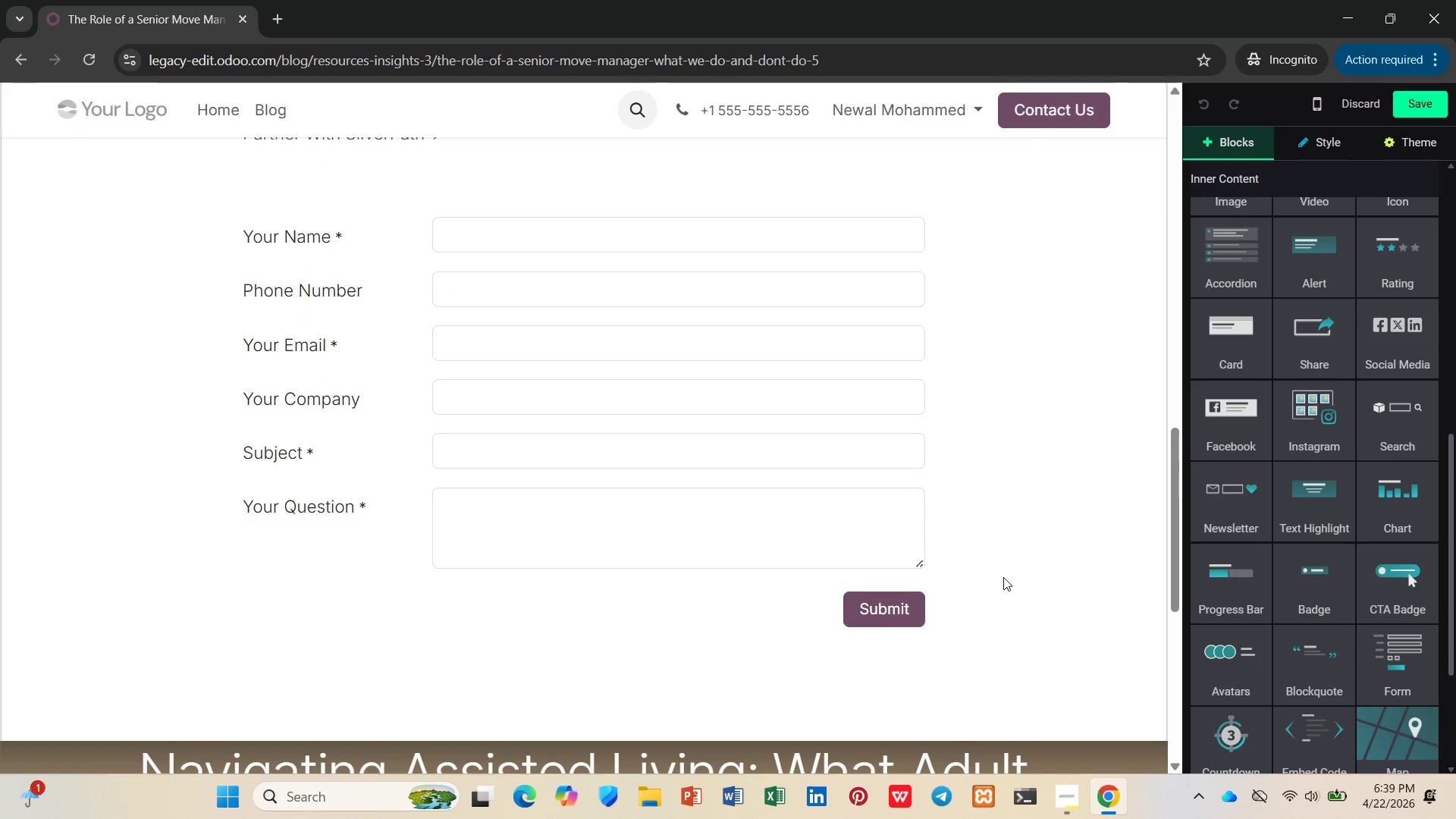 
left_click([1003, 579])
 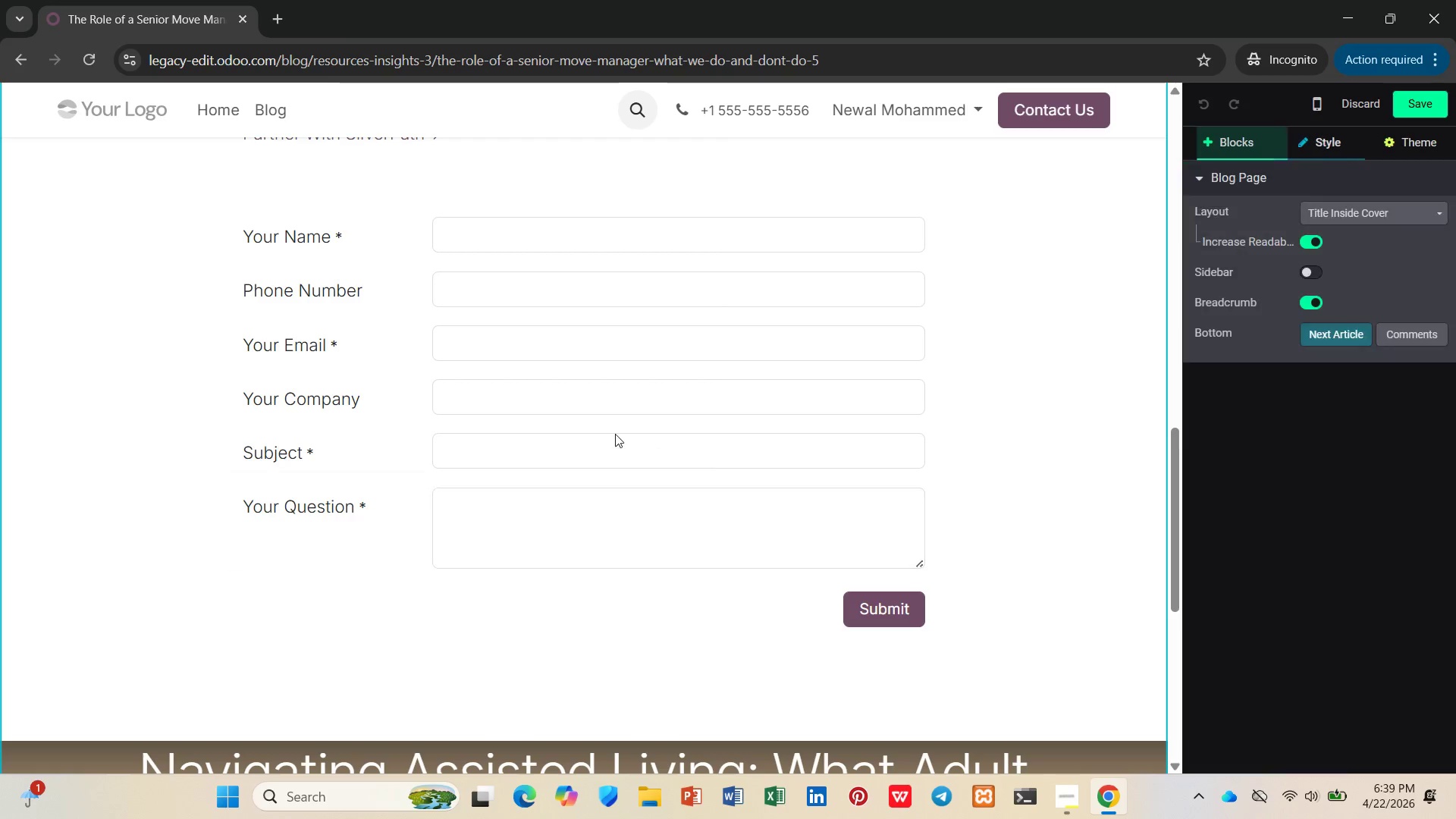 
scroll: coordinate [608, 431], scroll_direction: up, amount: 3.0
 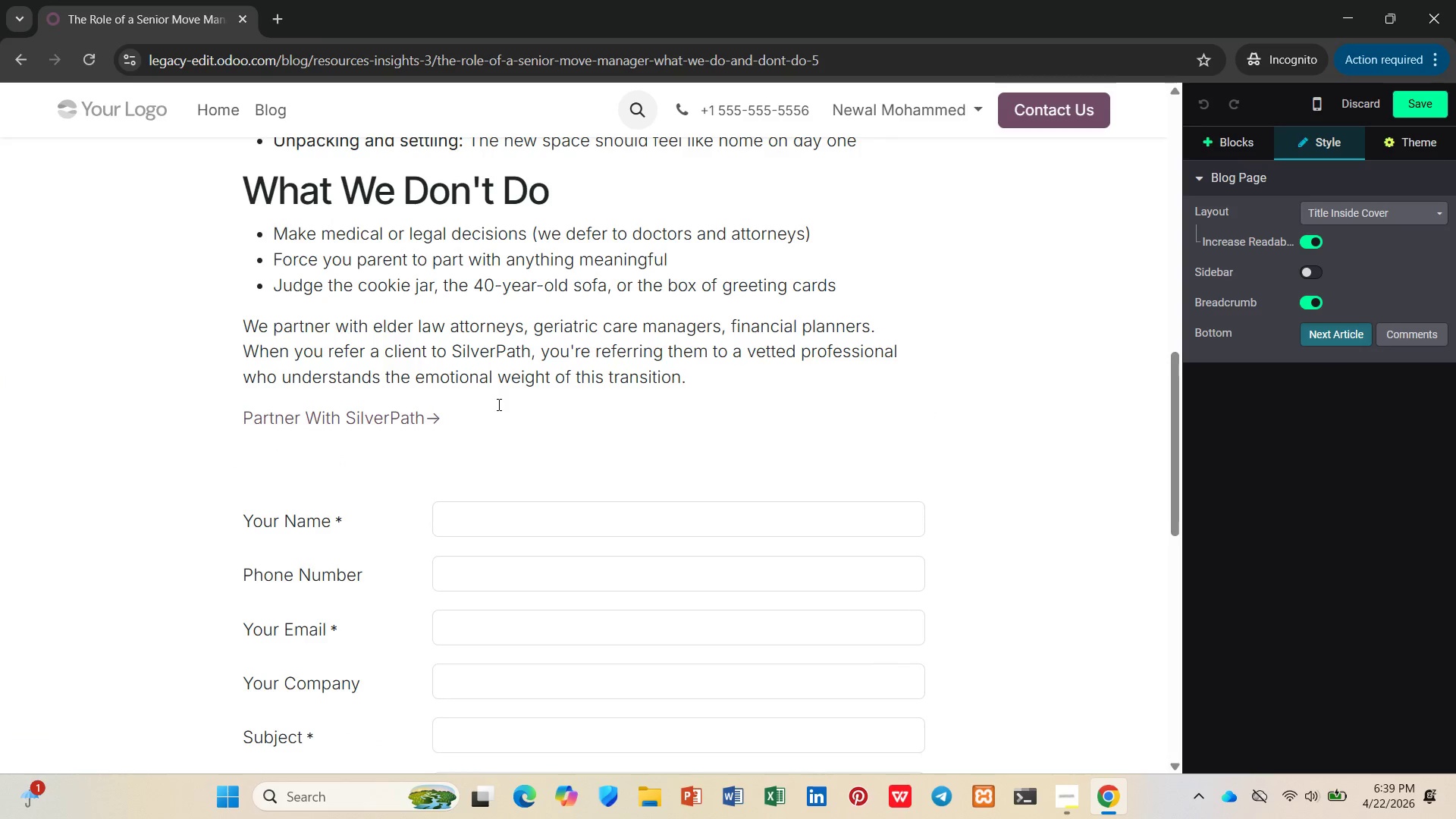 
left_click([497, 404])
 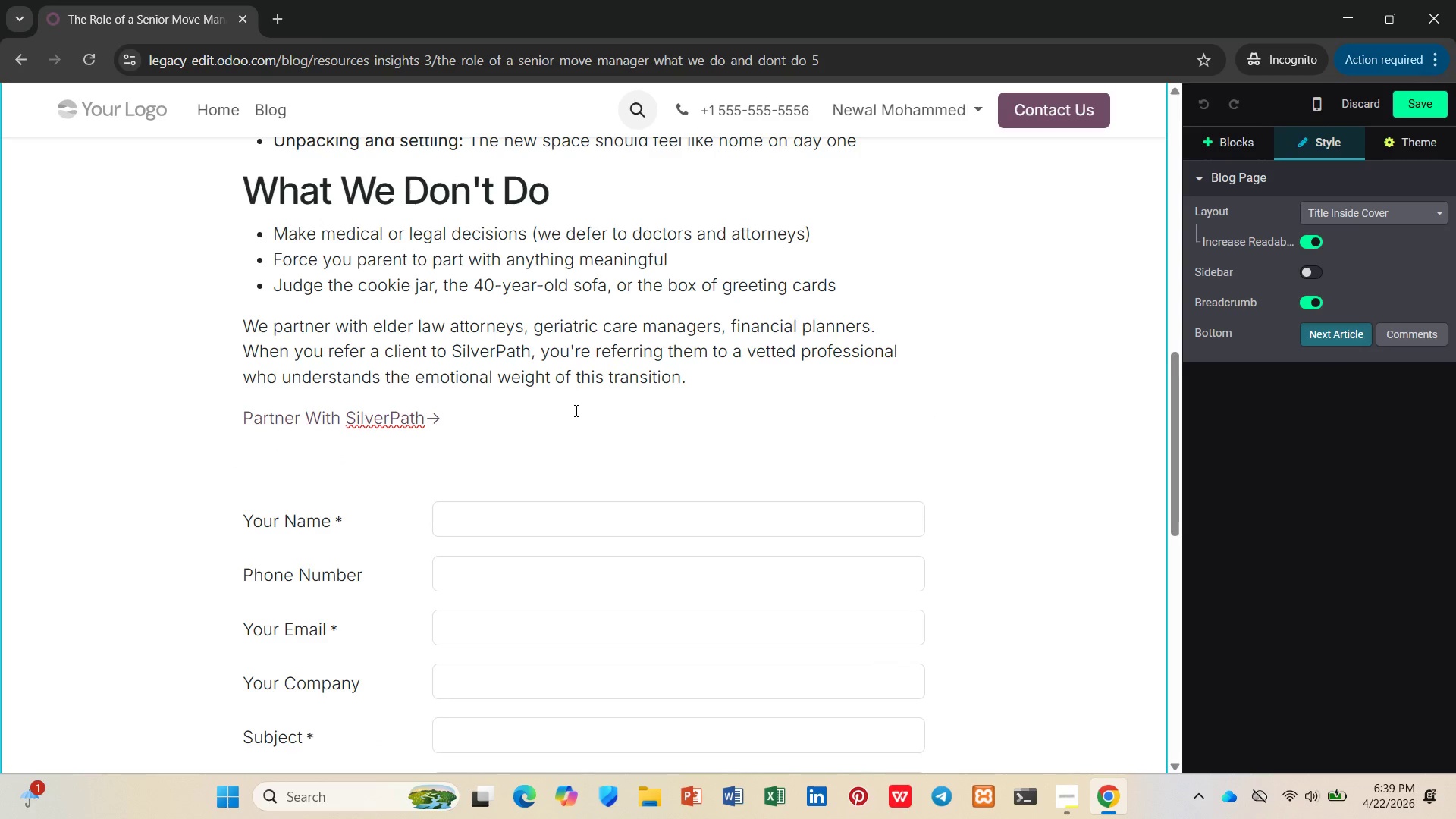 
key(Enter)
 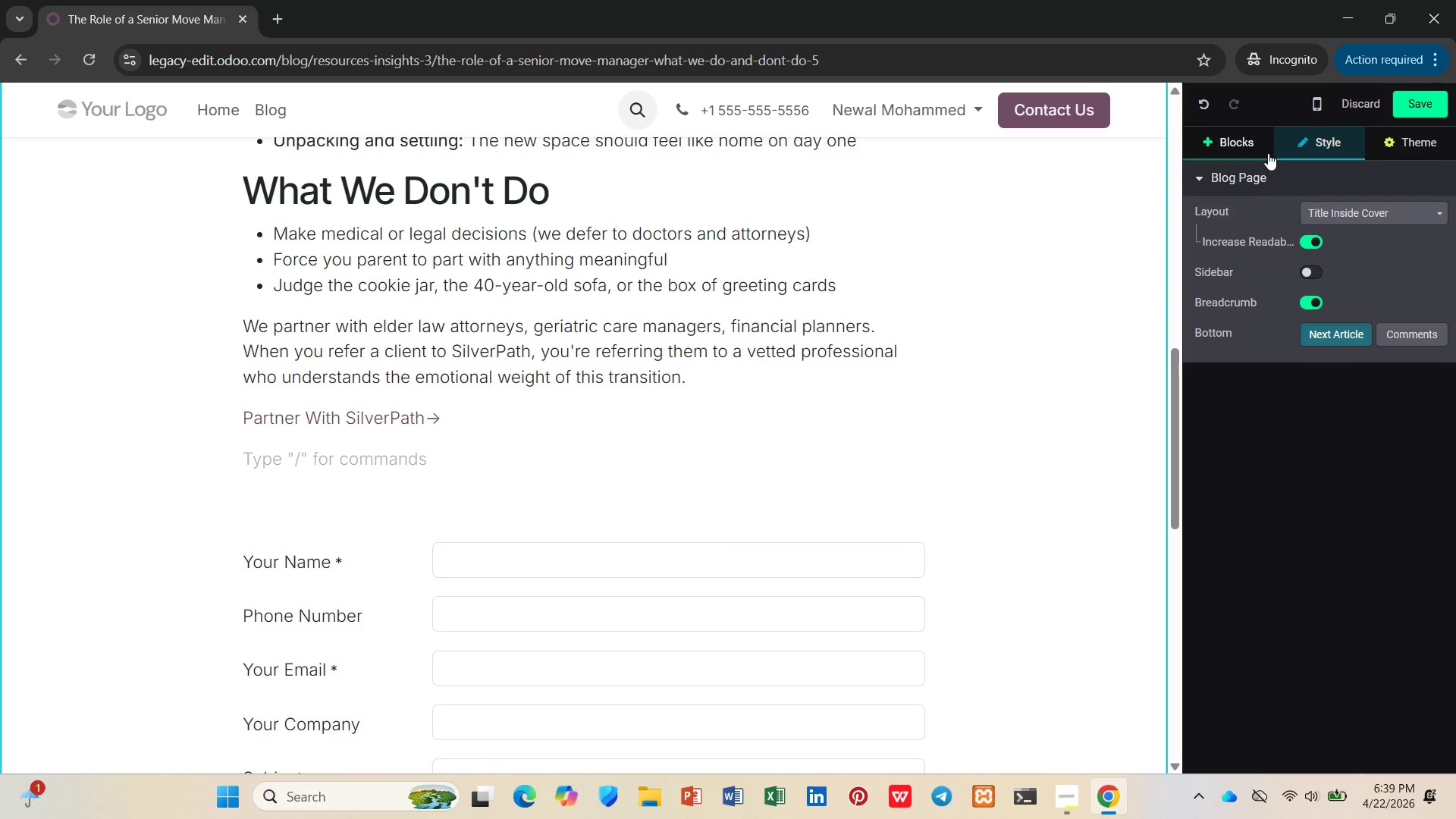 
left_click([1261, 149])
 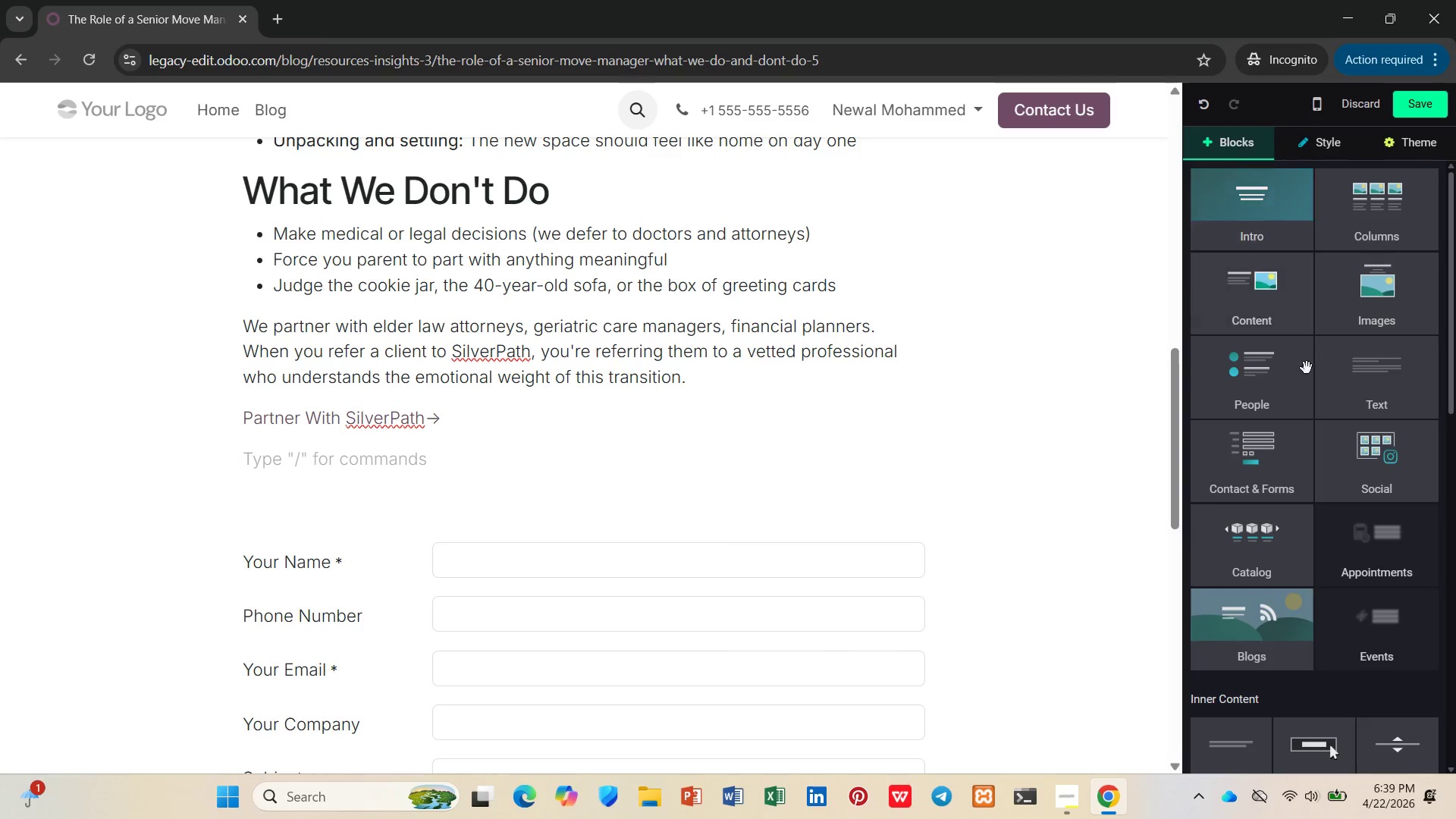 
scroll: coordinate [1321, 450], scroll_direction: down, amount: 6.0
 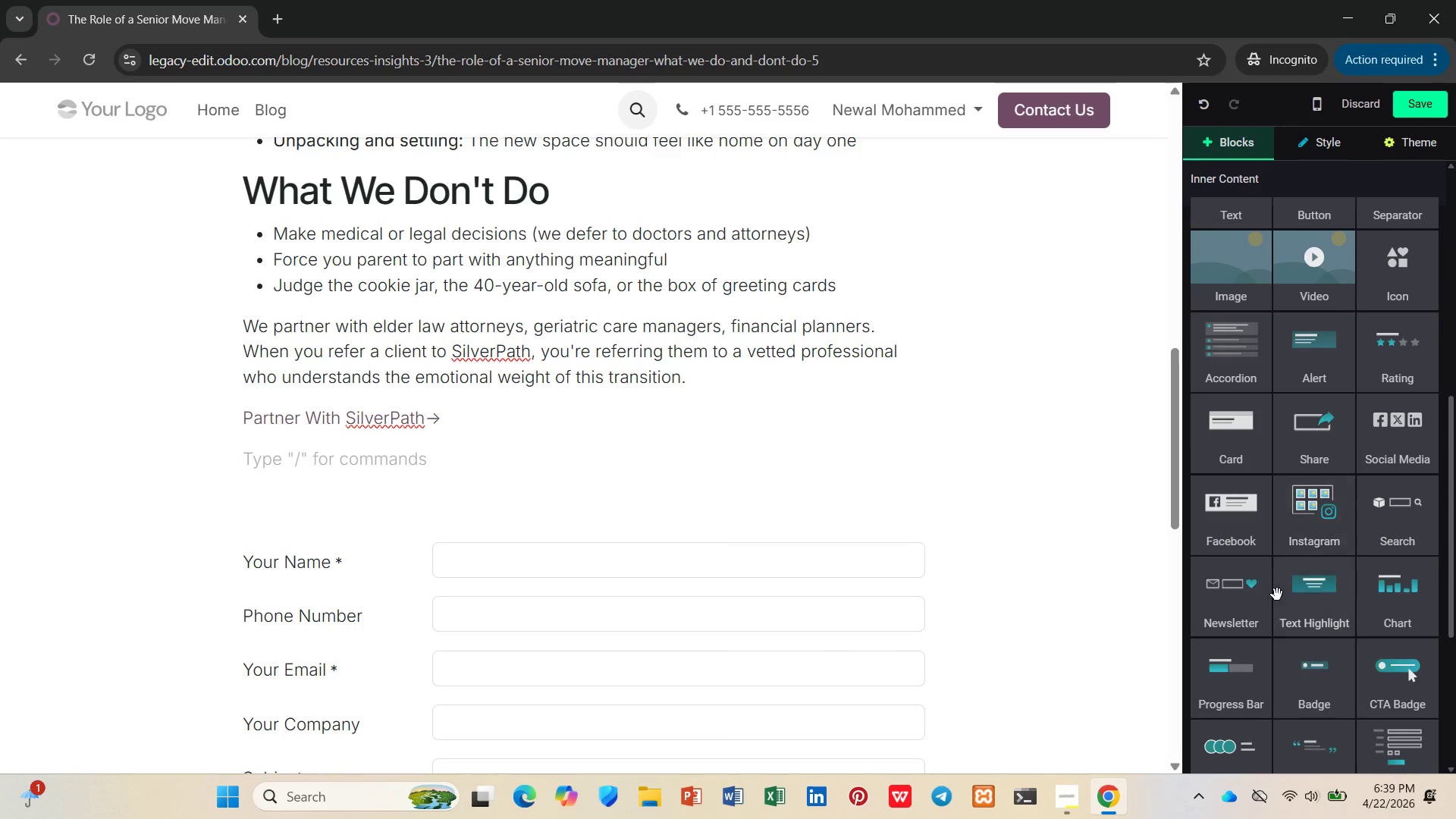 
left_click_drag(start_coordinate=[1261, 603], to_coordinate=[602, 438])
 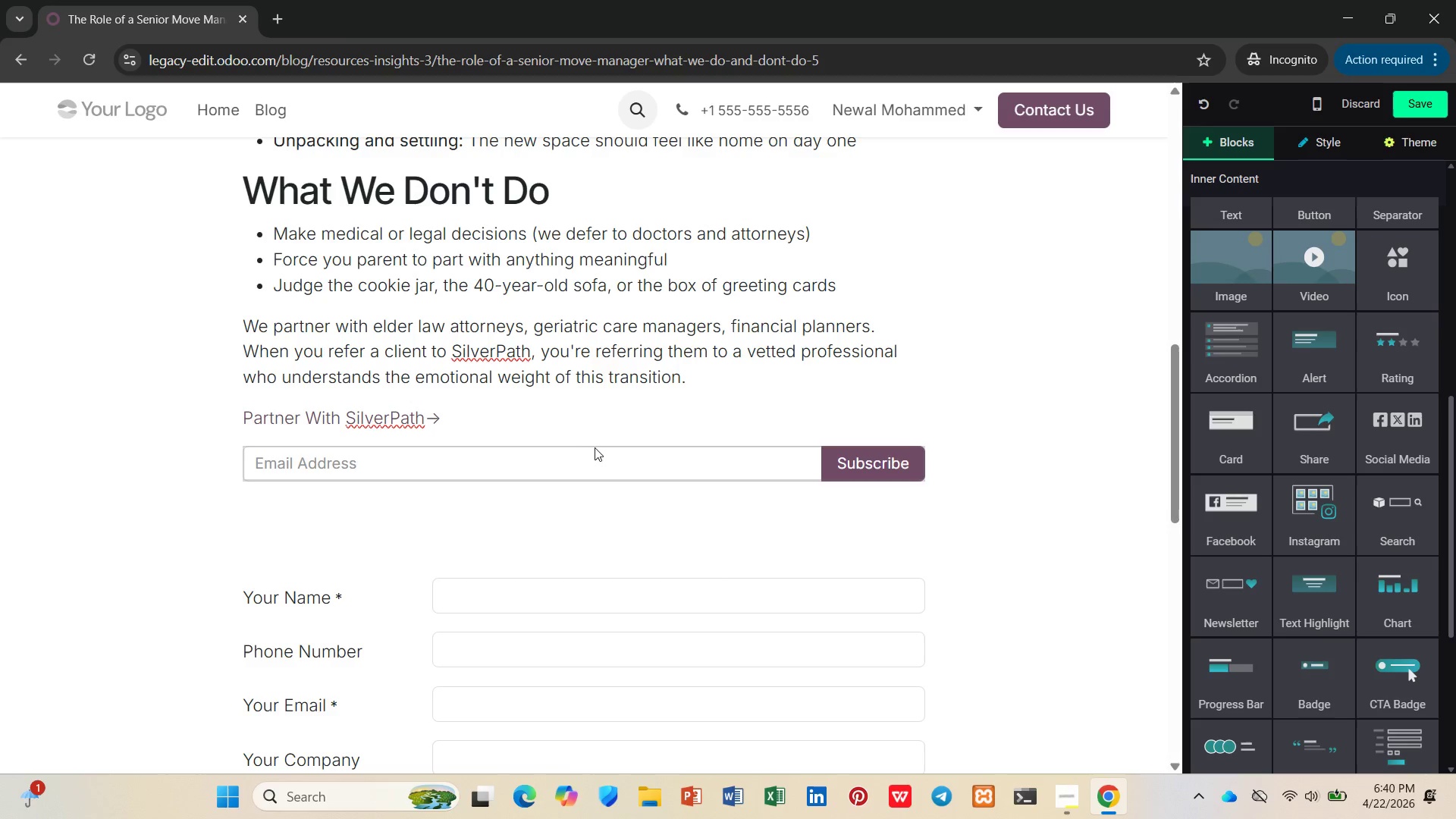 
wait(7.47)
 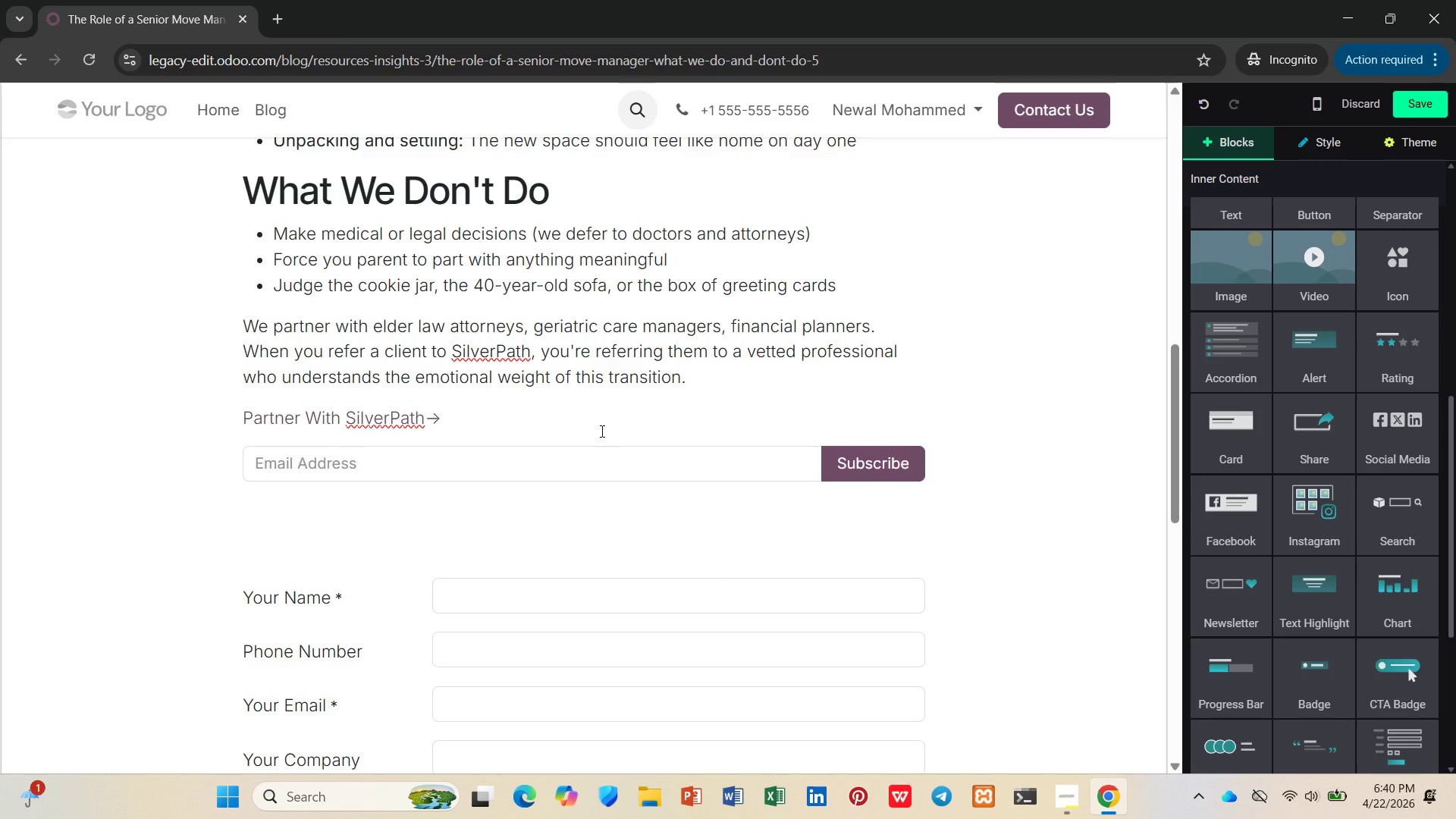 
left_click([472, 421])
 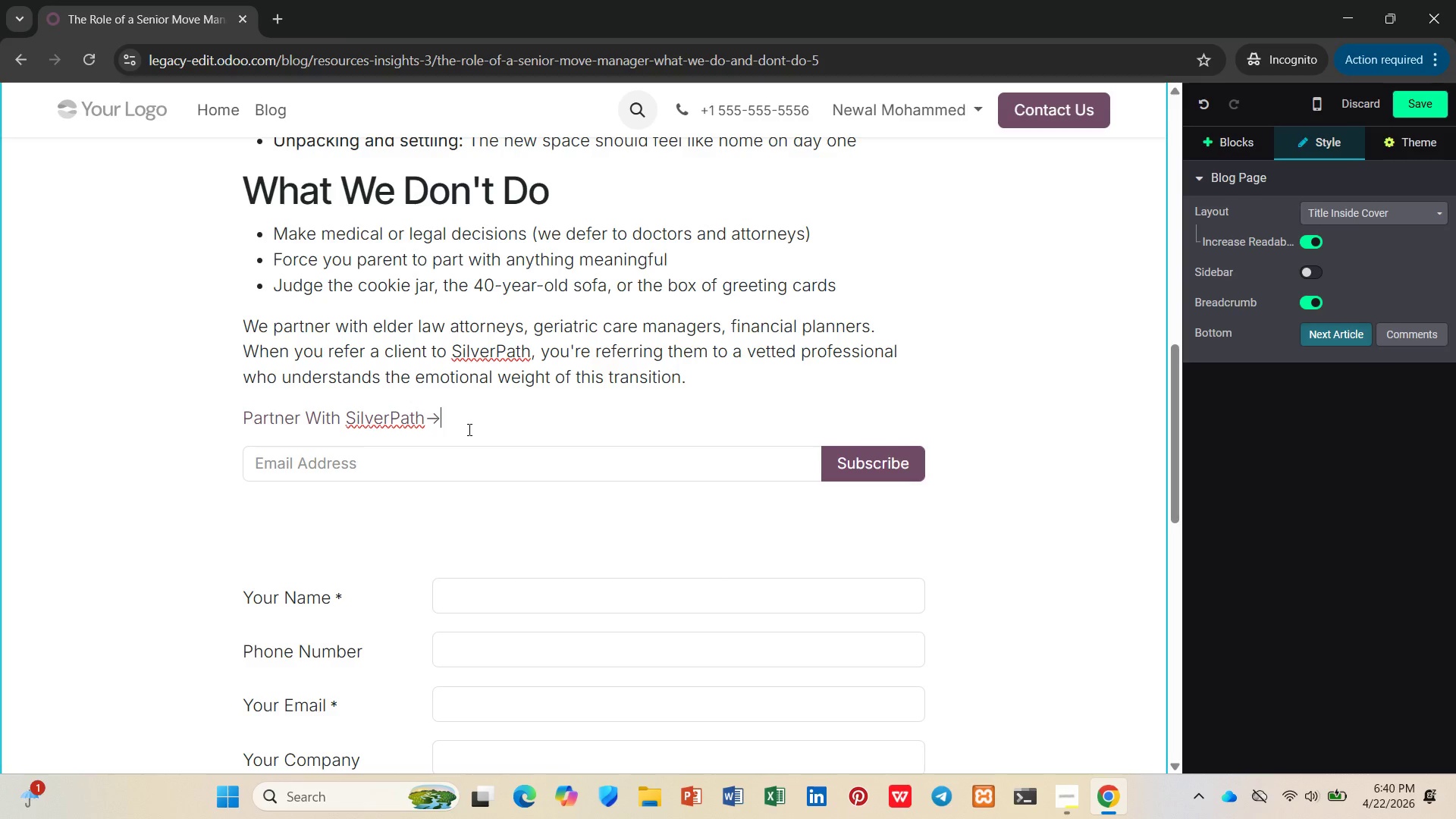 
key(Enter)
 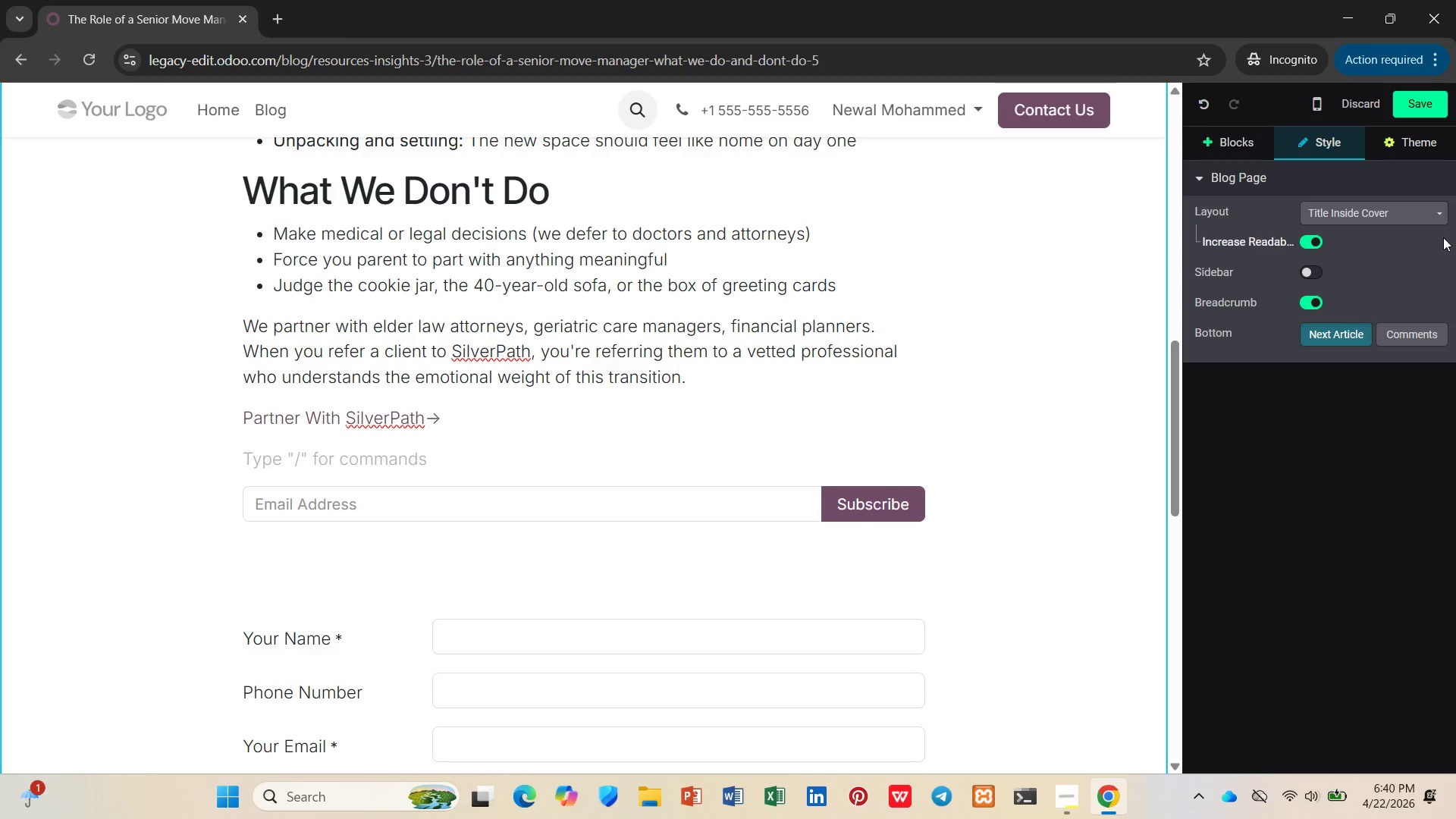 
wait(5.09)
 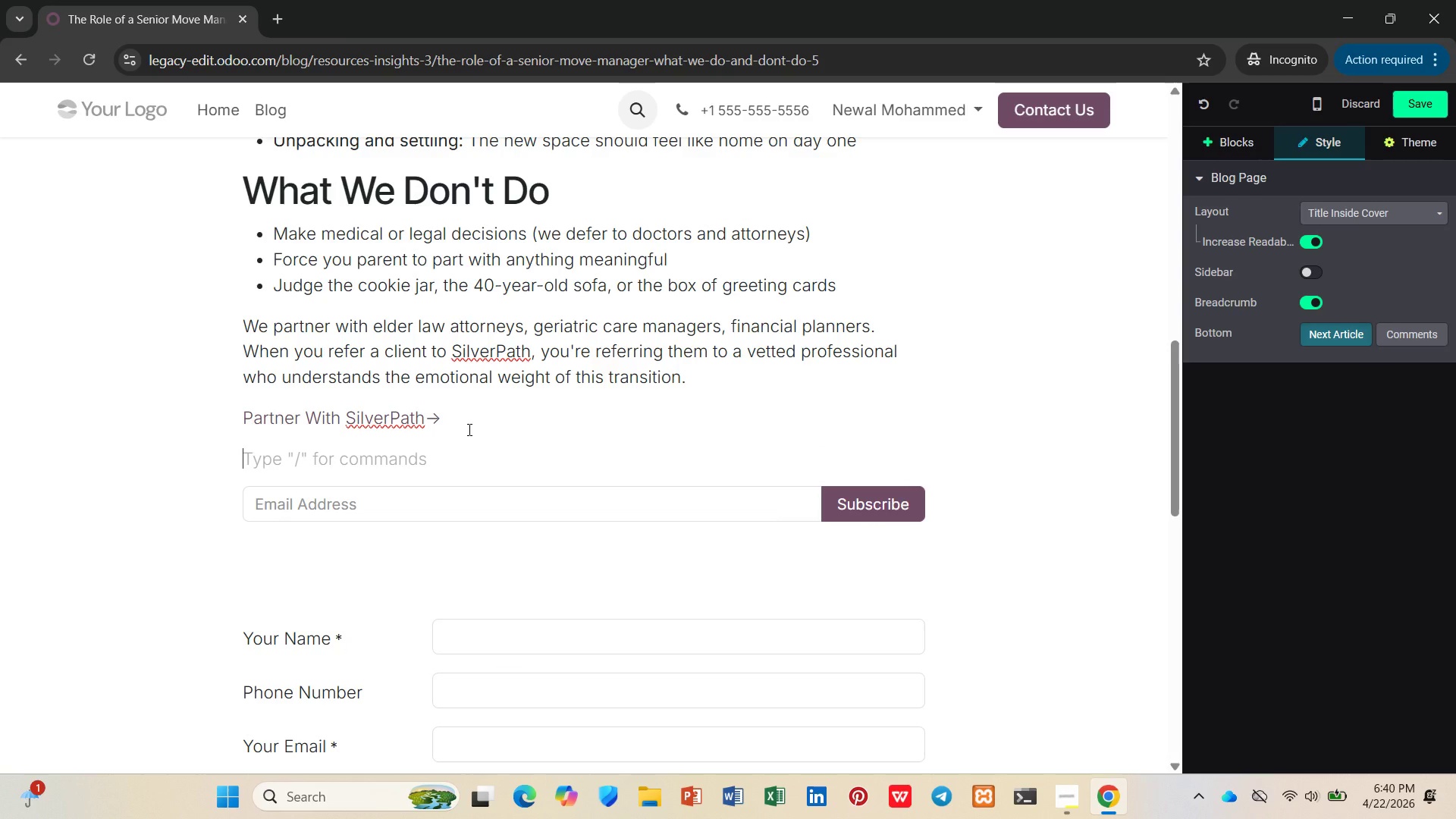 
left_click([1379, 238])
 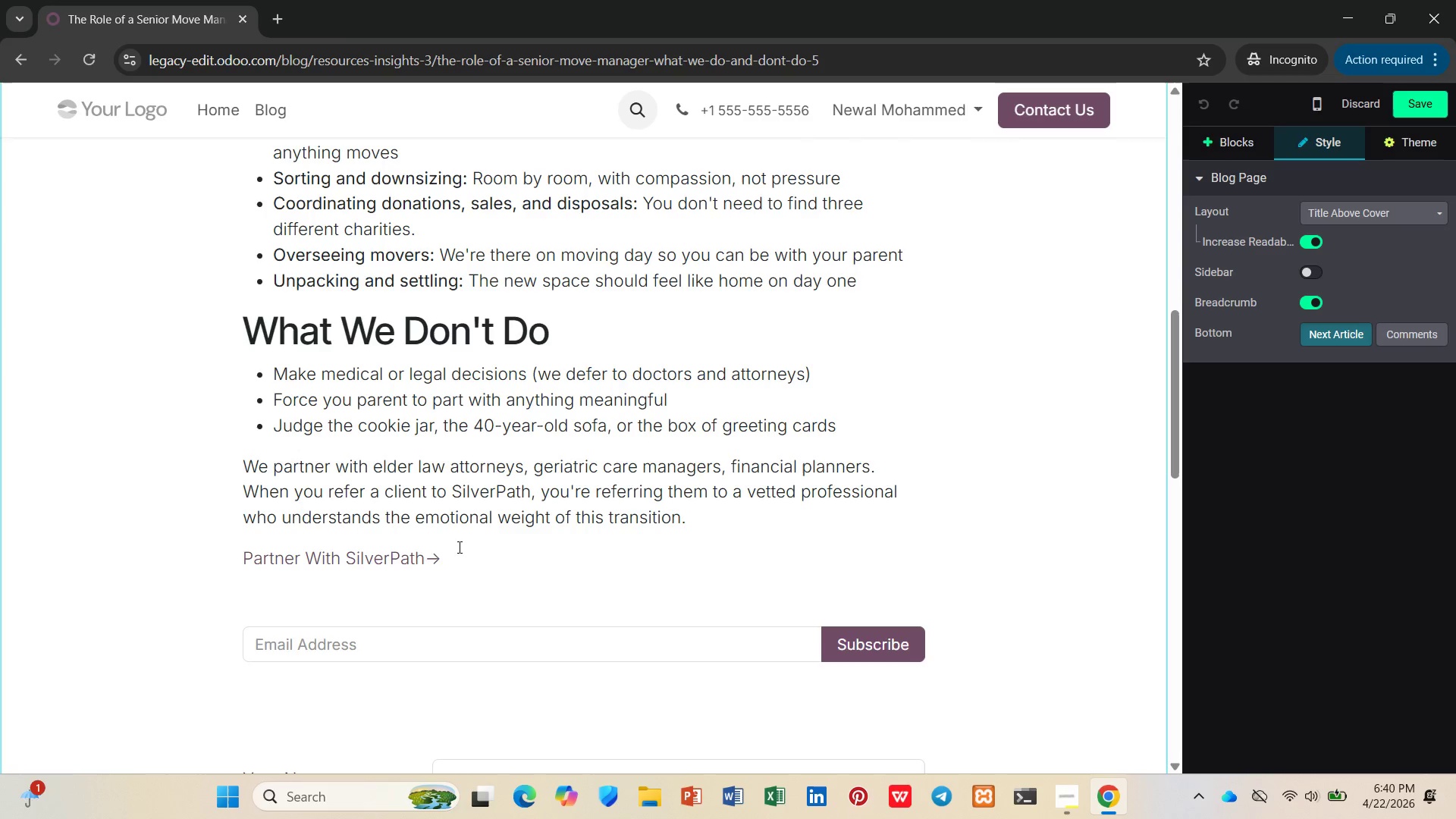 
scroll: coordinate [490, 551], scroll_direction: down, amount: 4.0
 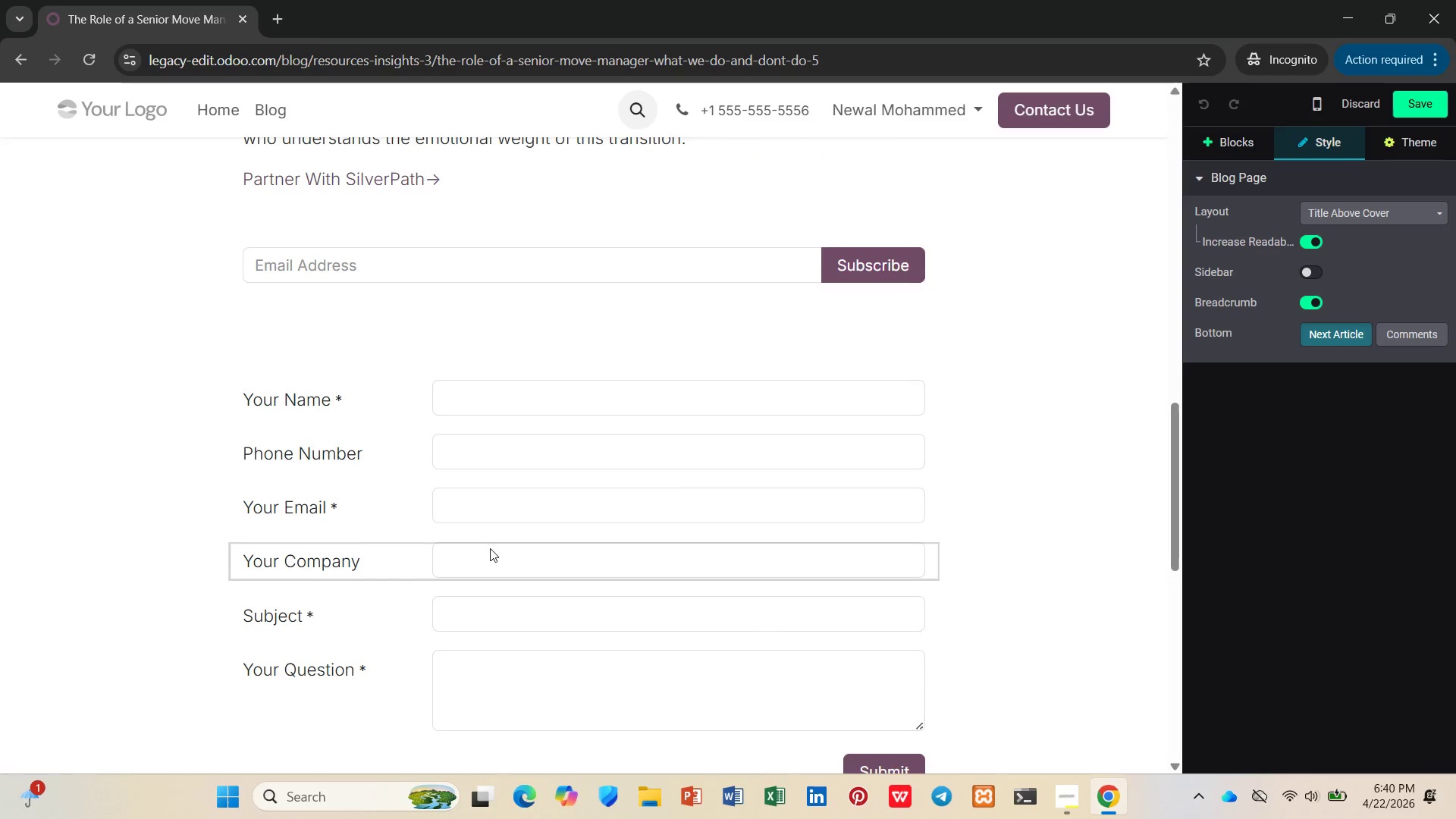 
scroll: coordinate [490, 548], scroll_direction: up, amount: 1.0
 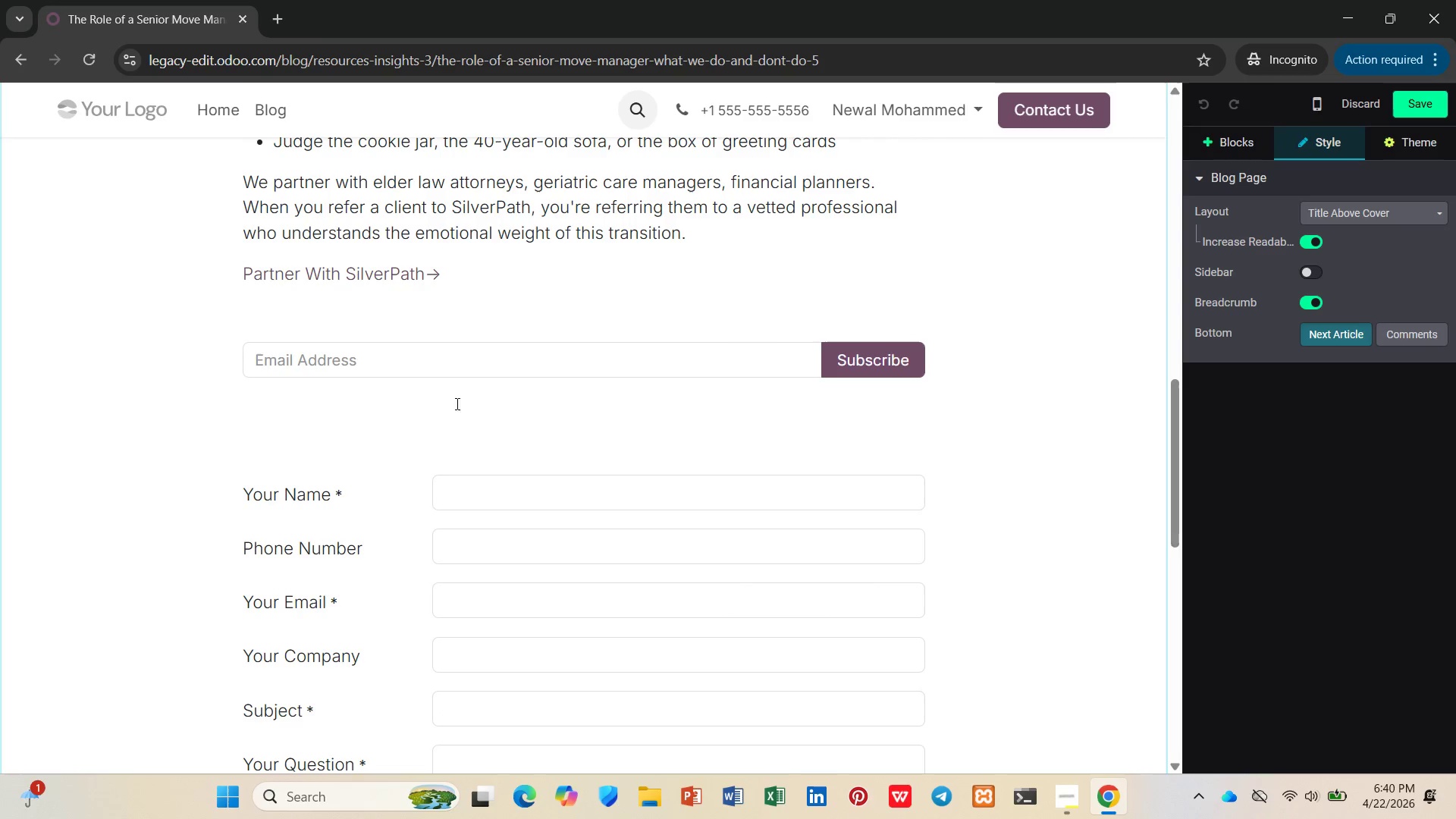 
left_click([455, 375])
 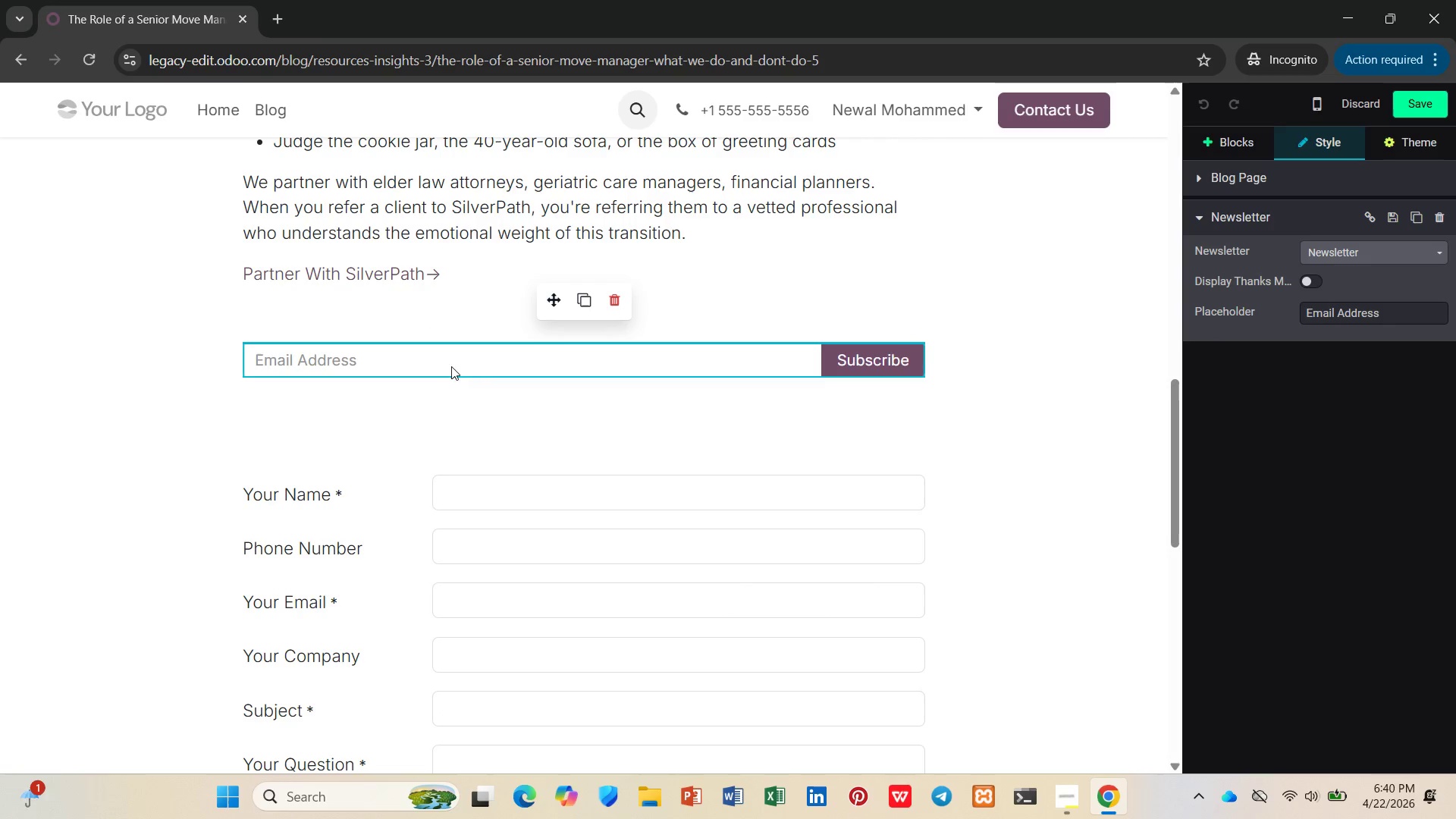 
left_click([444, 356])
 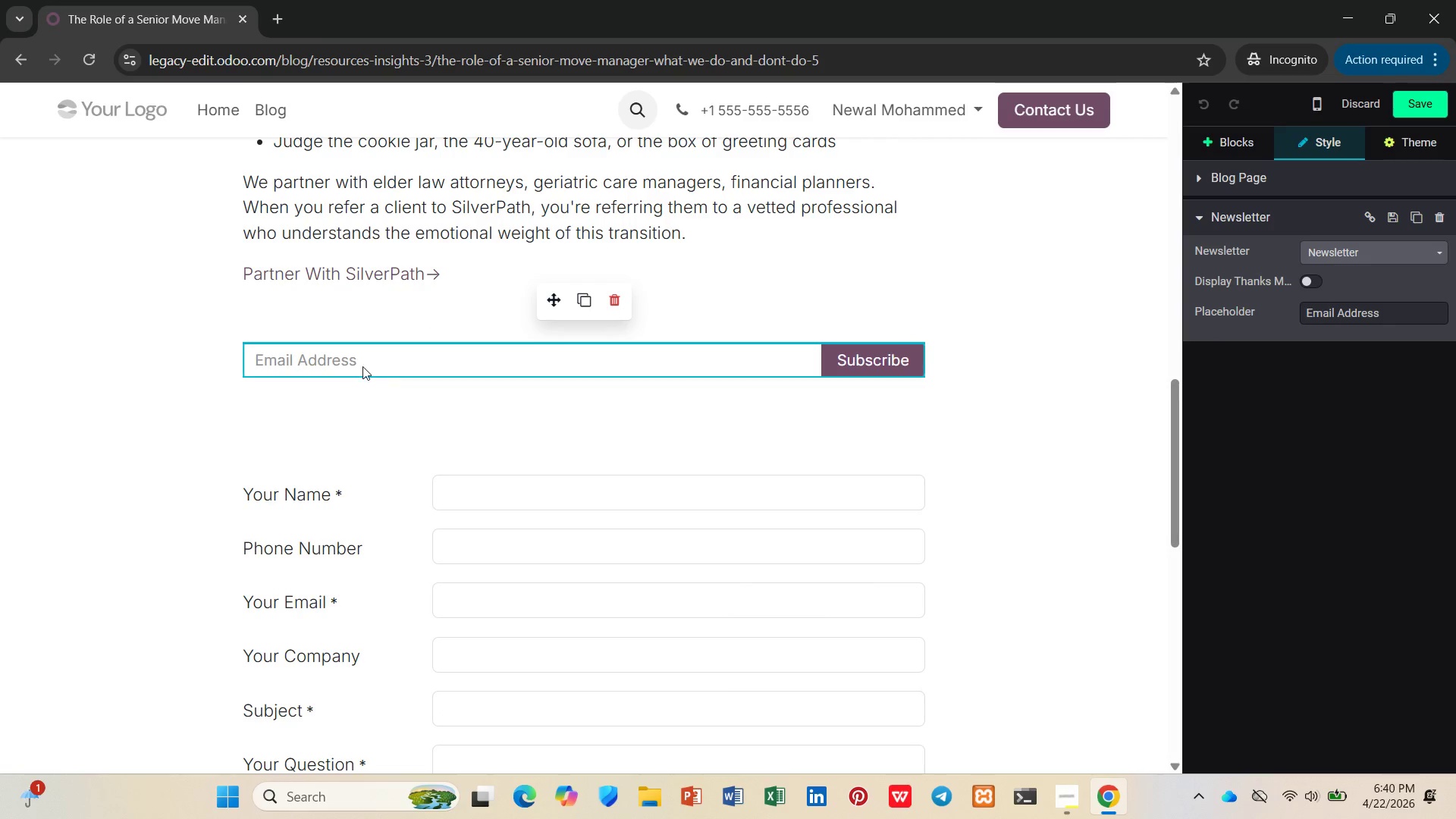 
left_click([355, 361])
 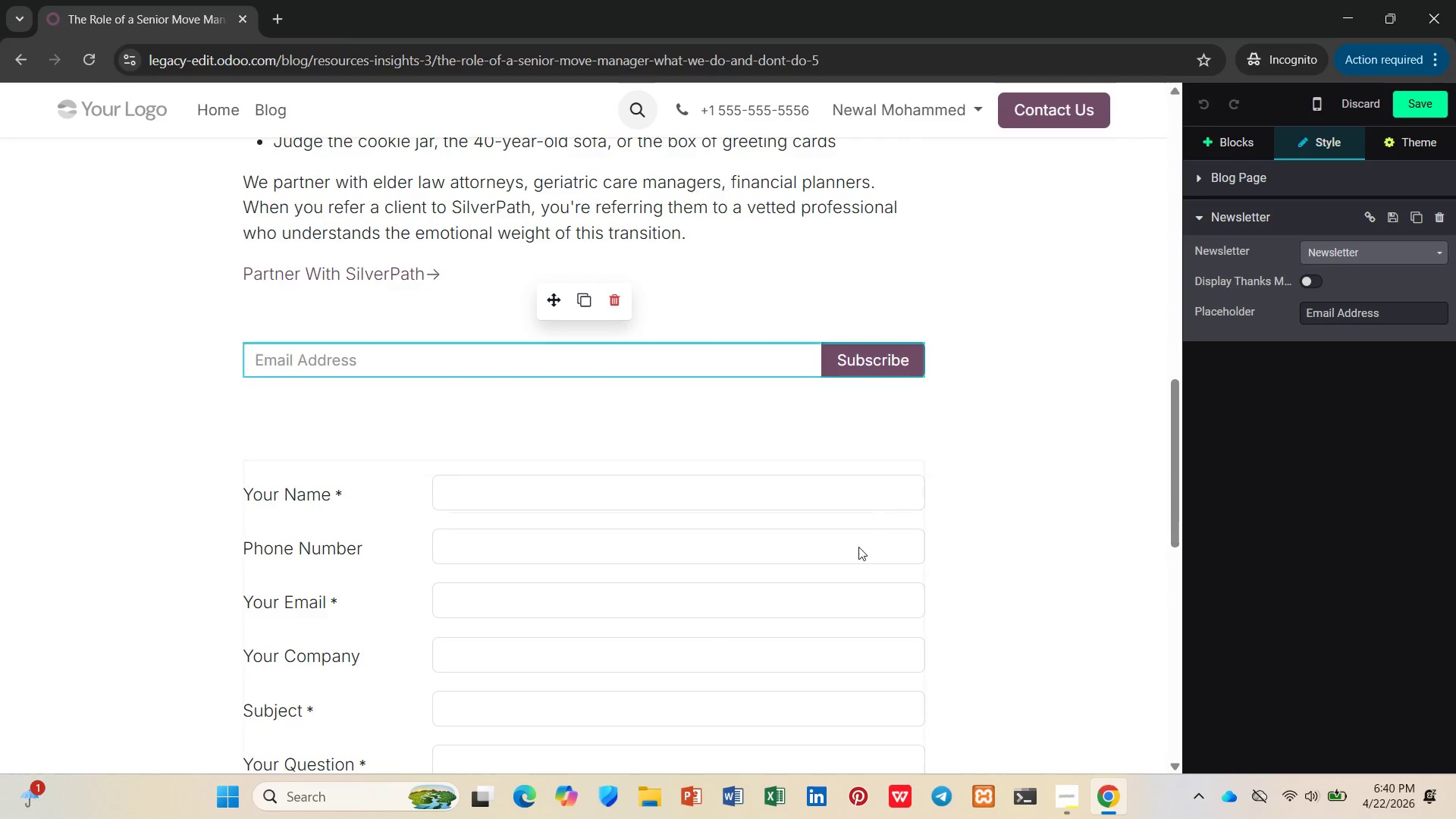 
wait(5.5)
 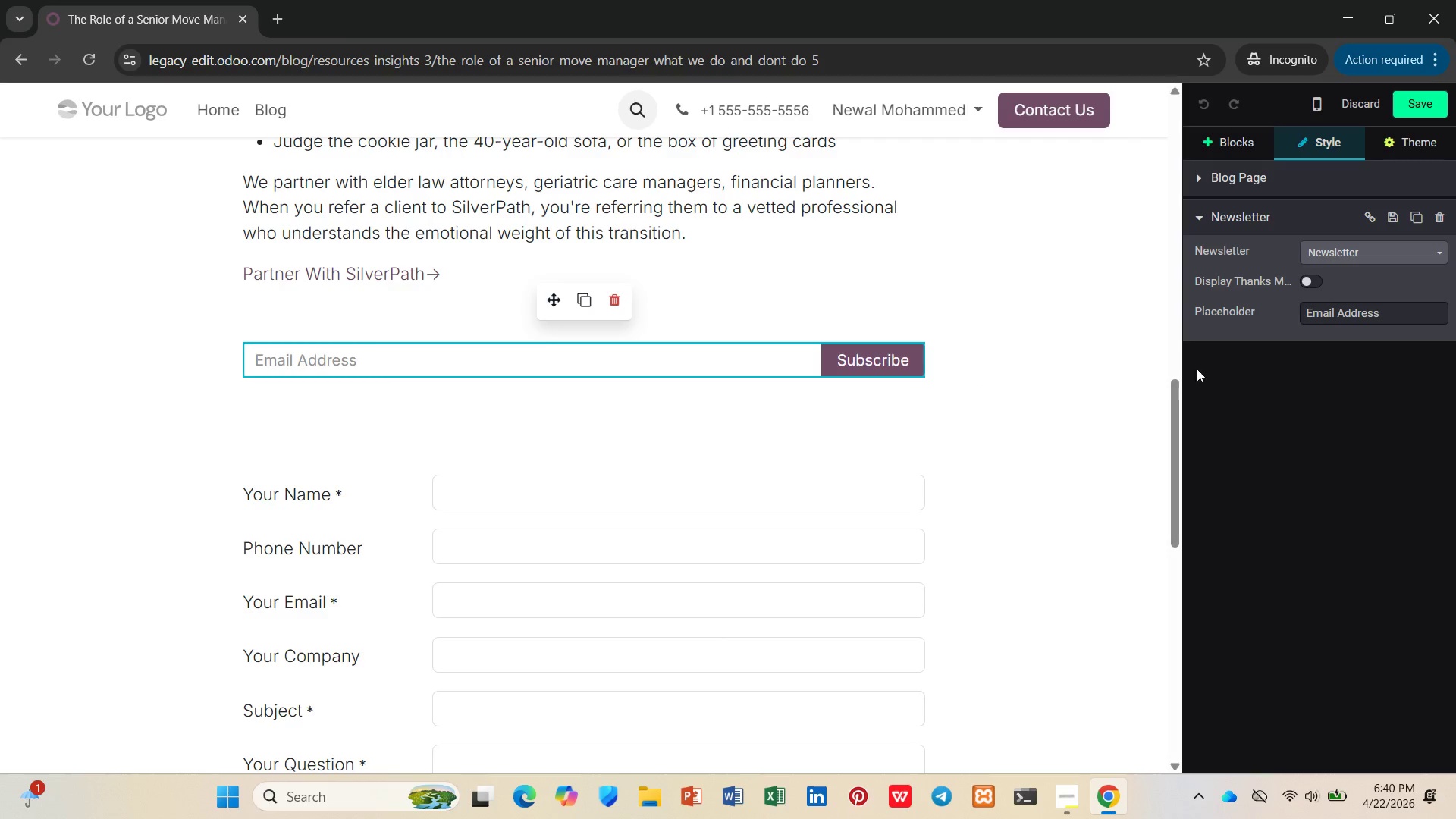 
key(Control+Z)
 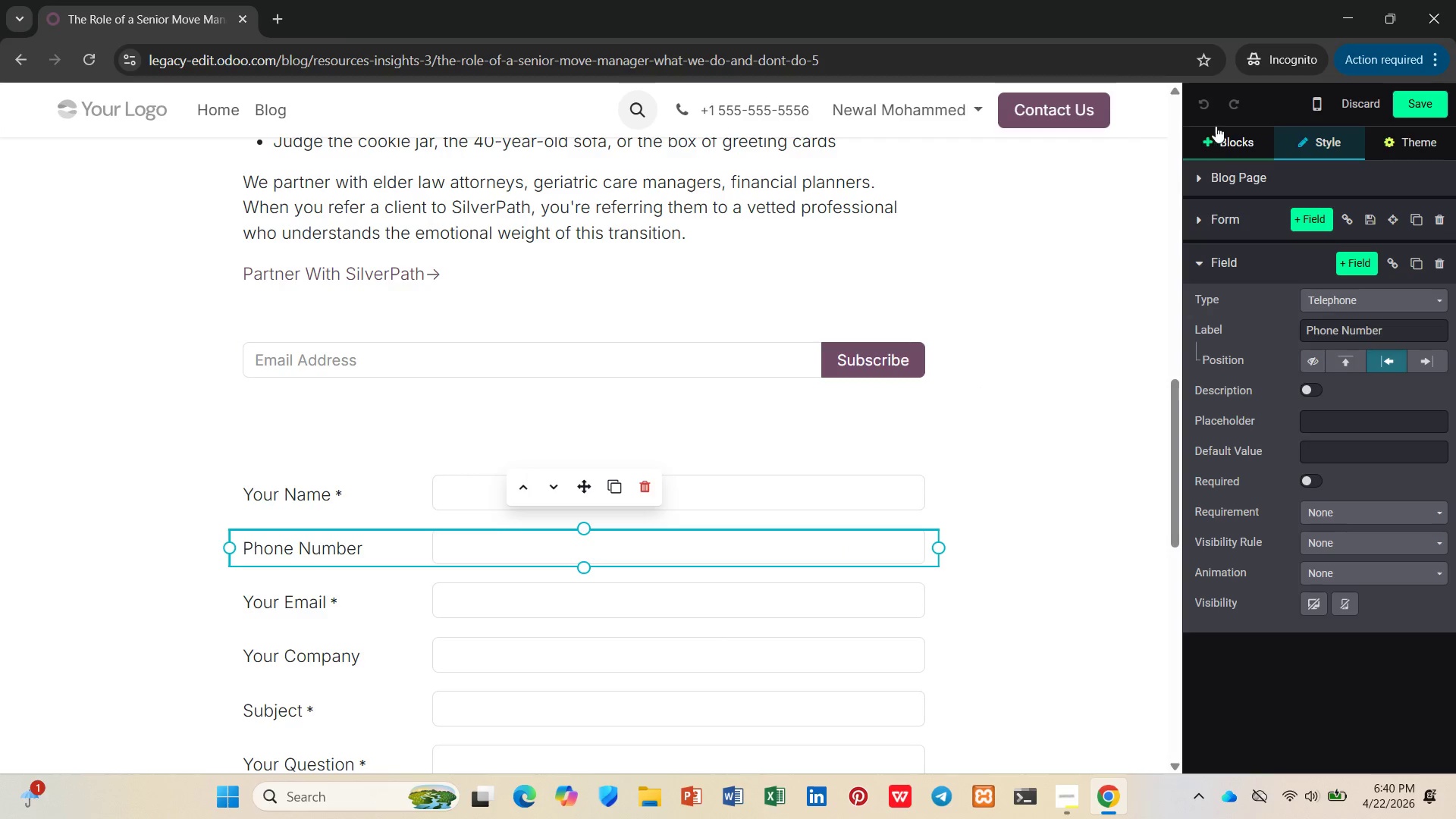 
left_click([1002, 380])
 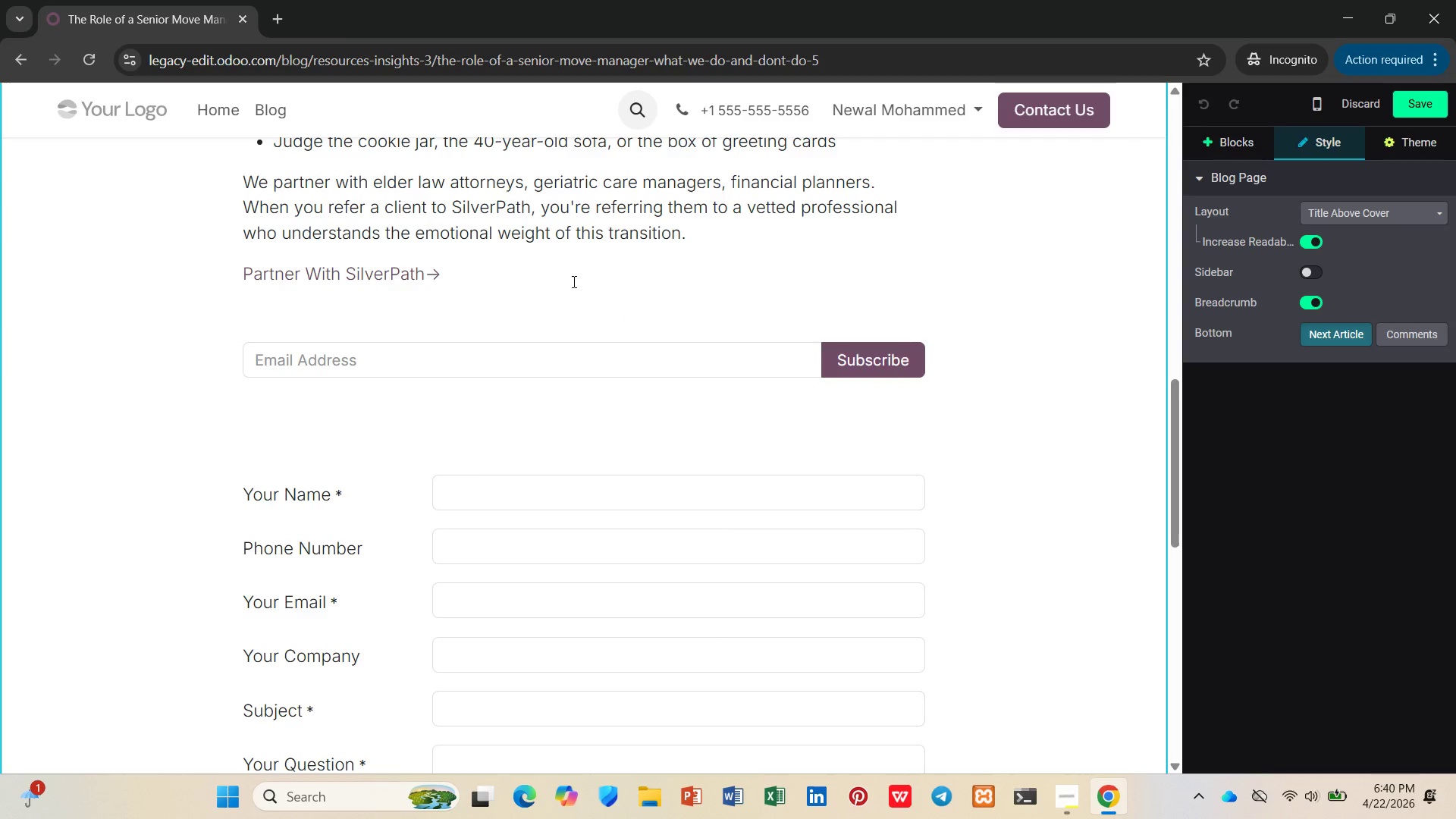 
left_click([543, 299])
 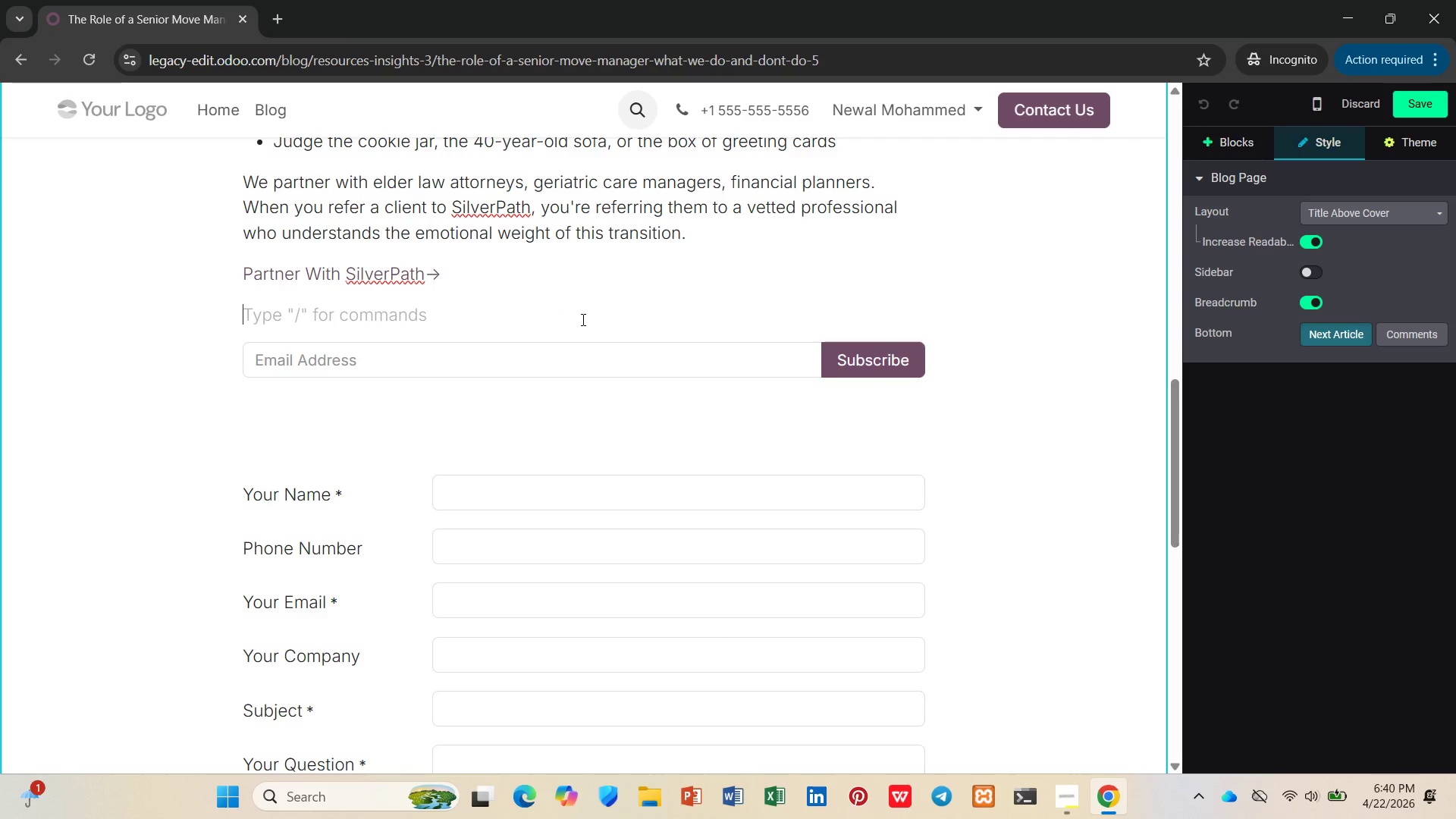 
wait(6.09)
 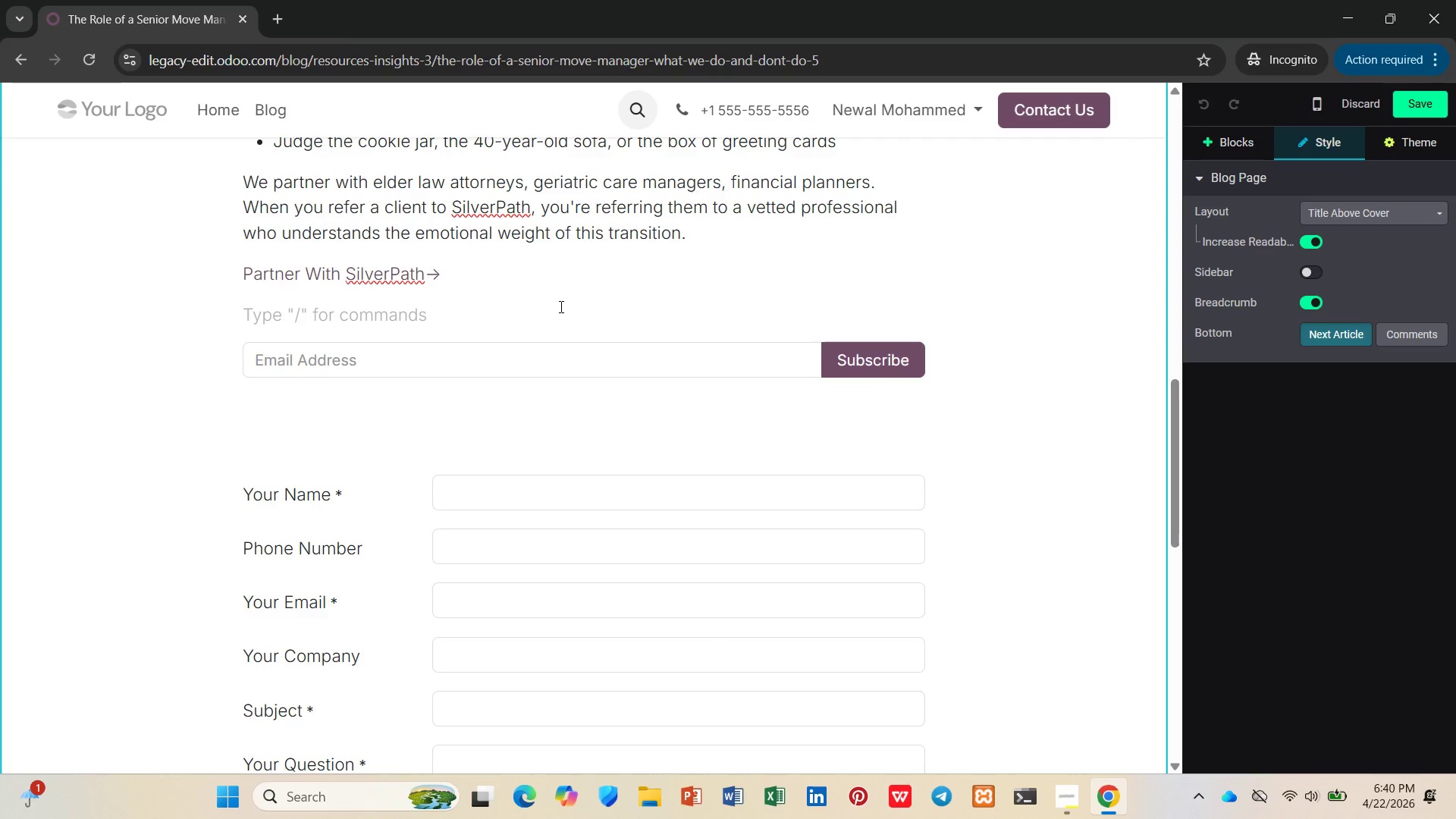 
hold_key(key=ShiftLeft, duration=2.88)
 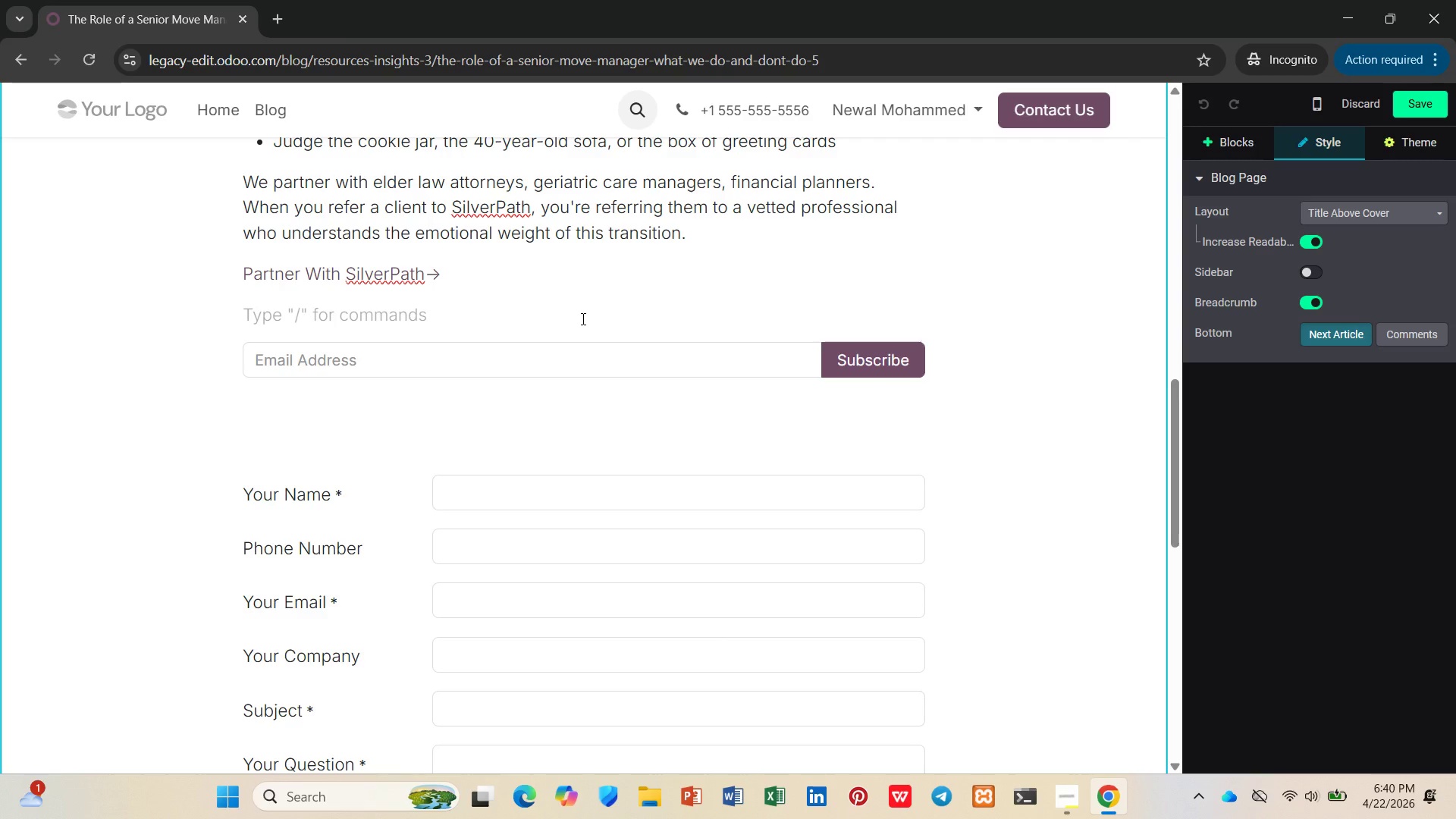 
wait(6.09)
 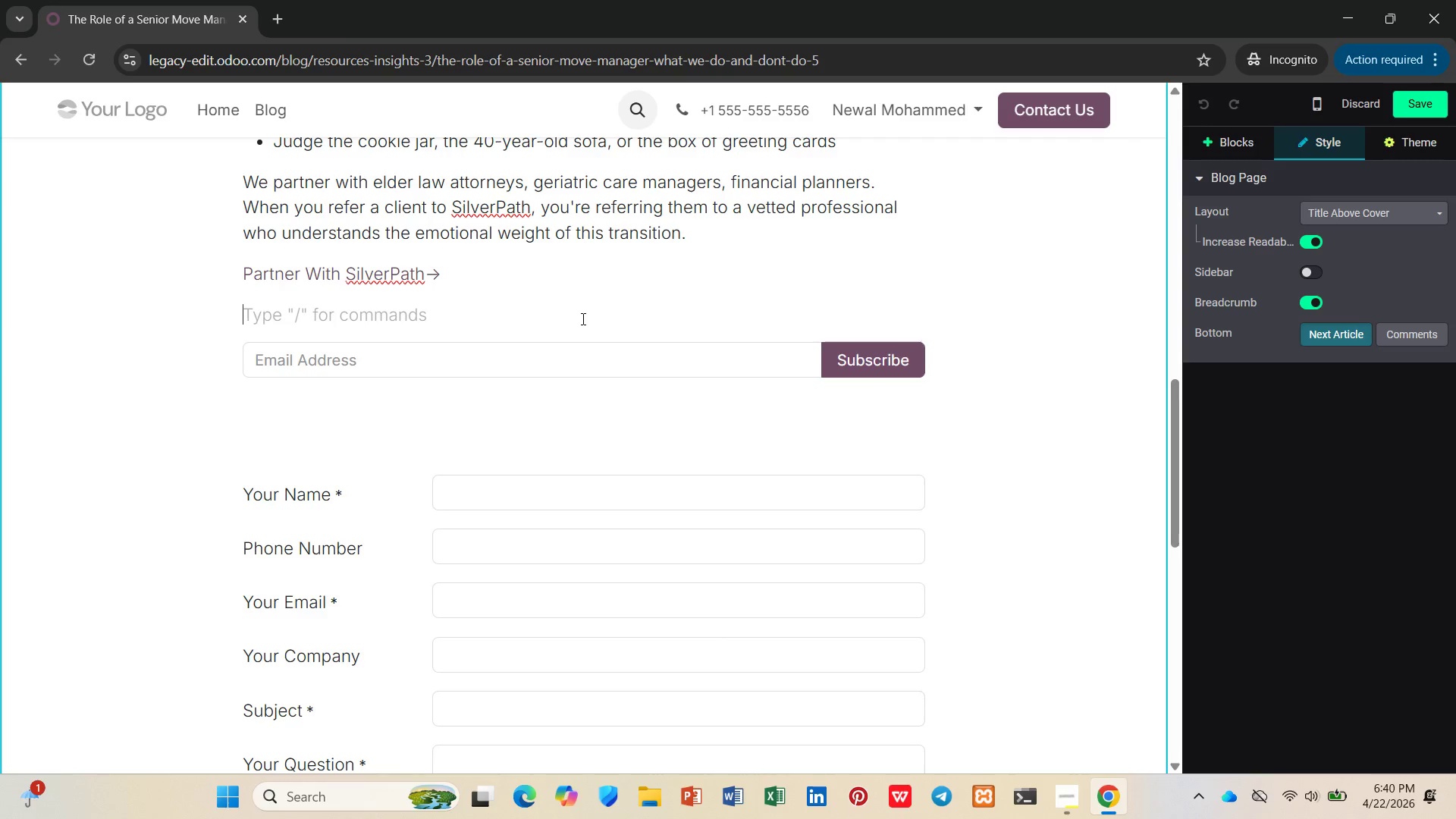 
left_click([1072, 797])